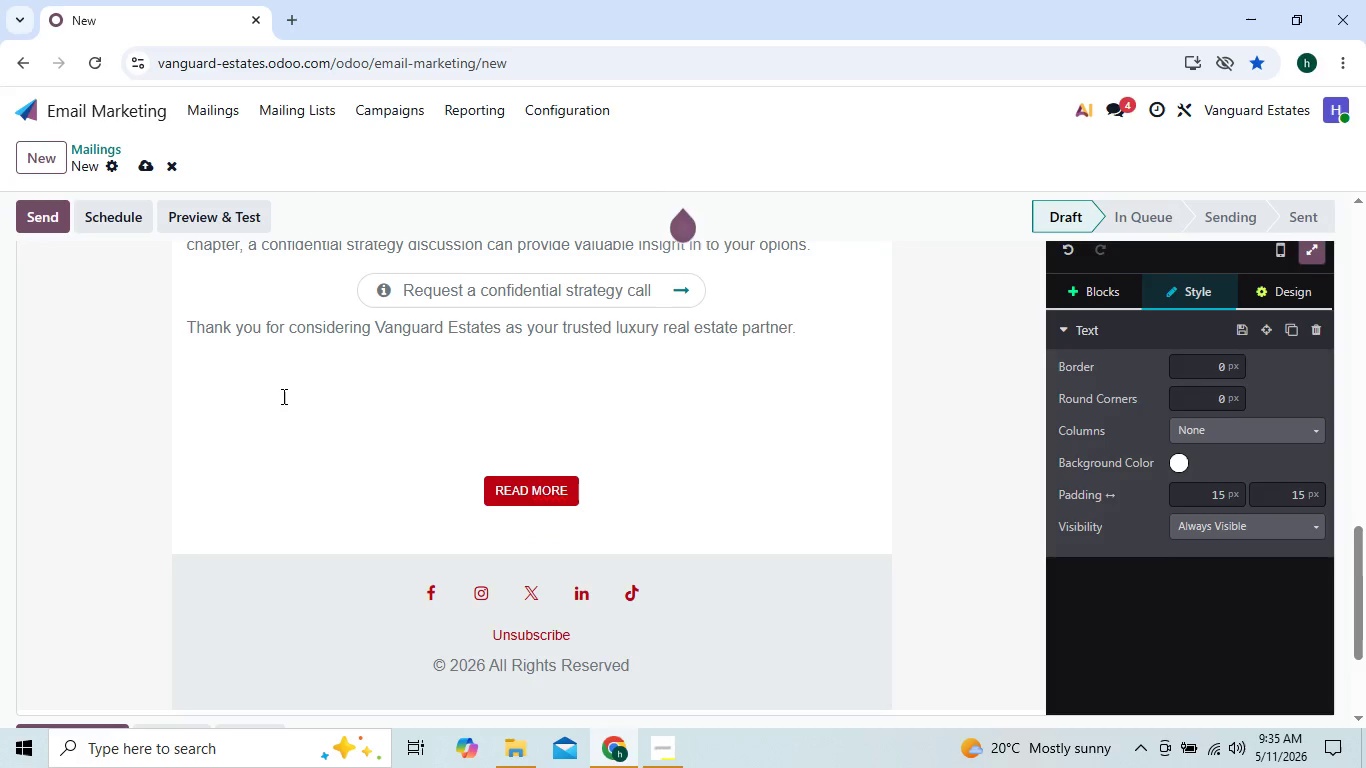 
key(Shift+Enter)
 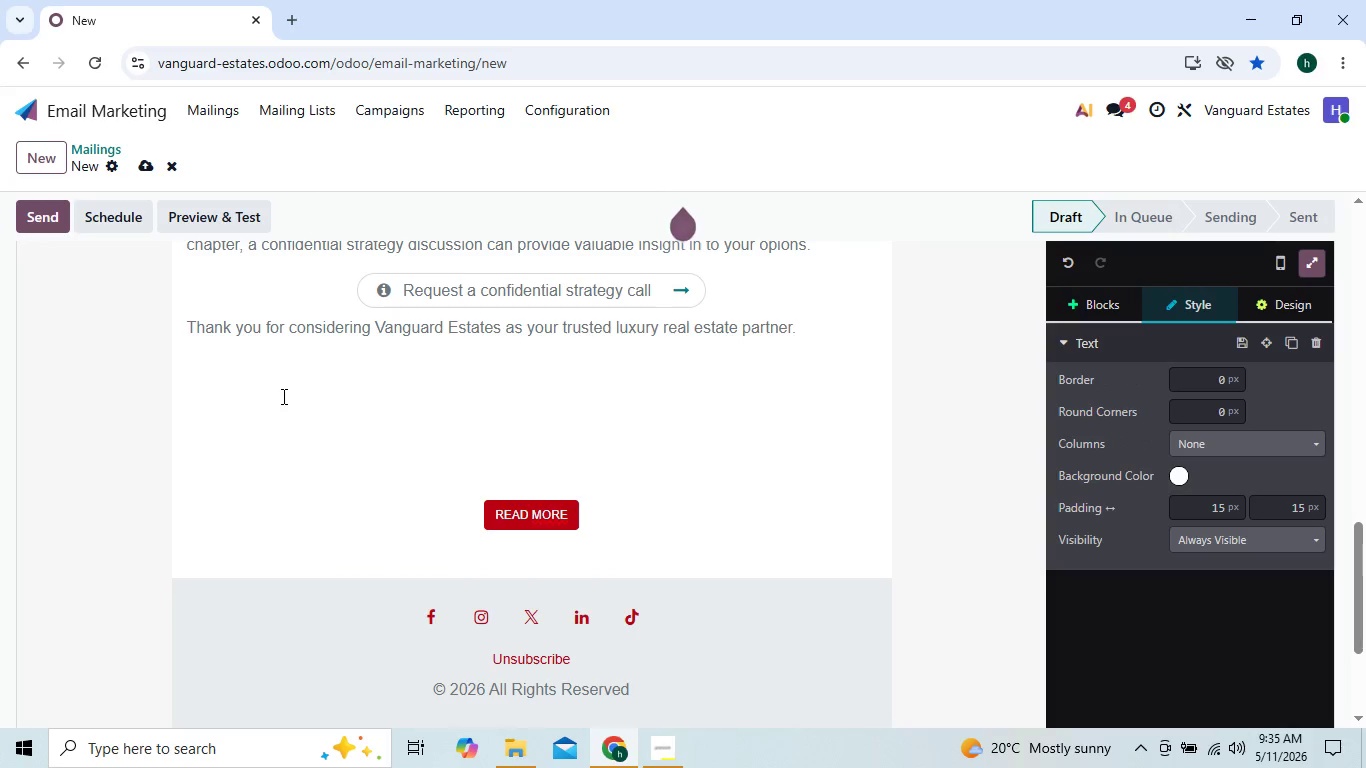 
key(Backspace)
 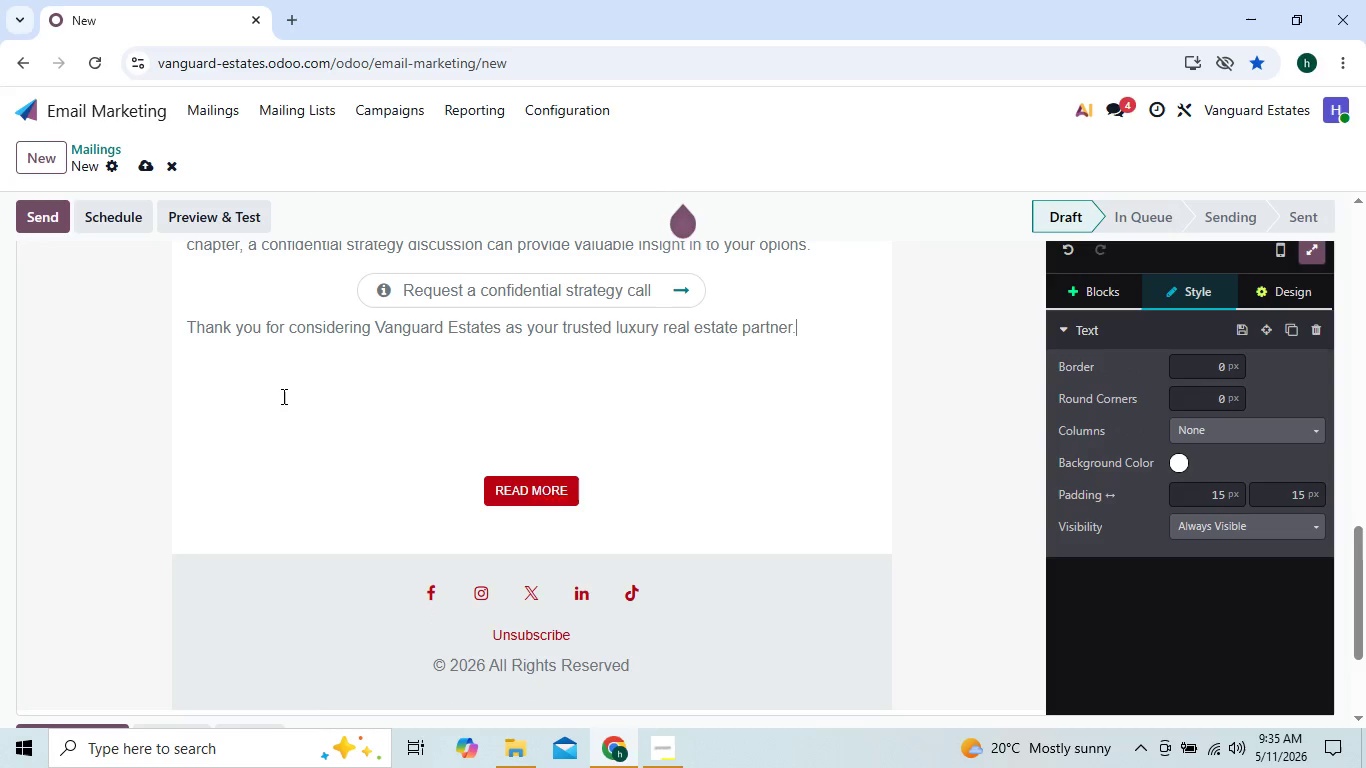 
key(Enter)
 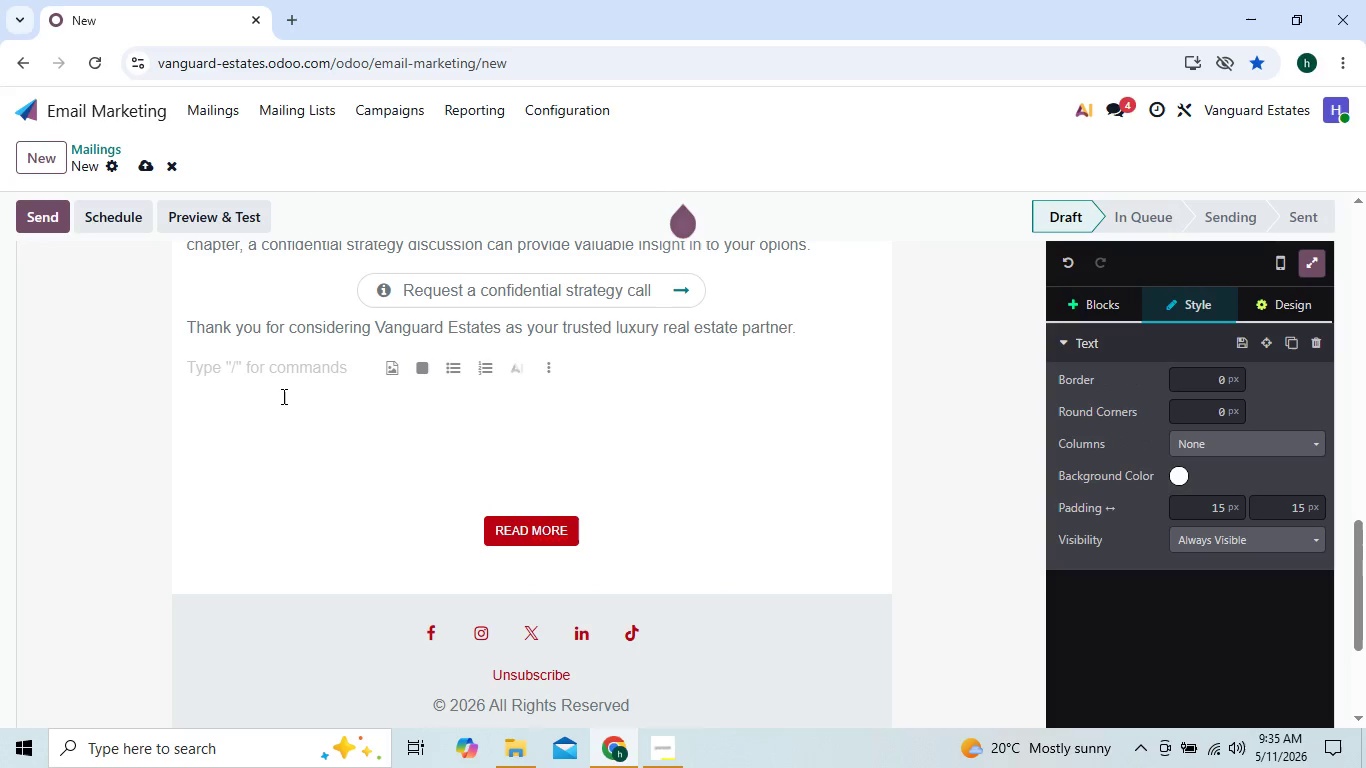 
type(Sincerely,)
 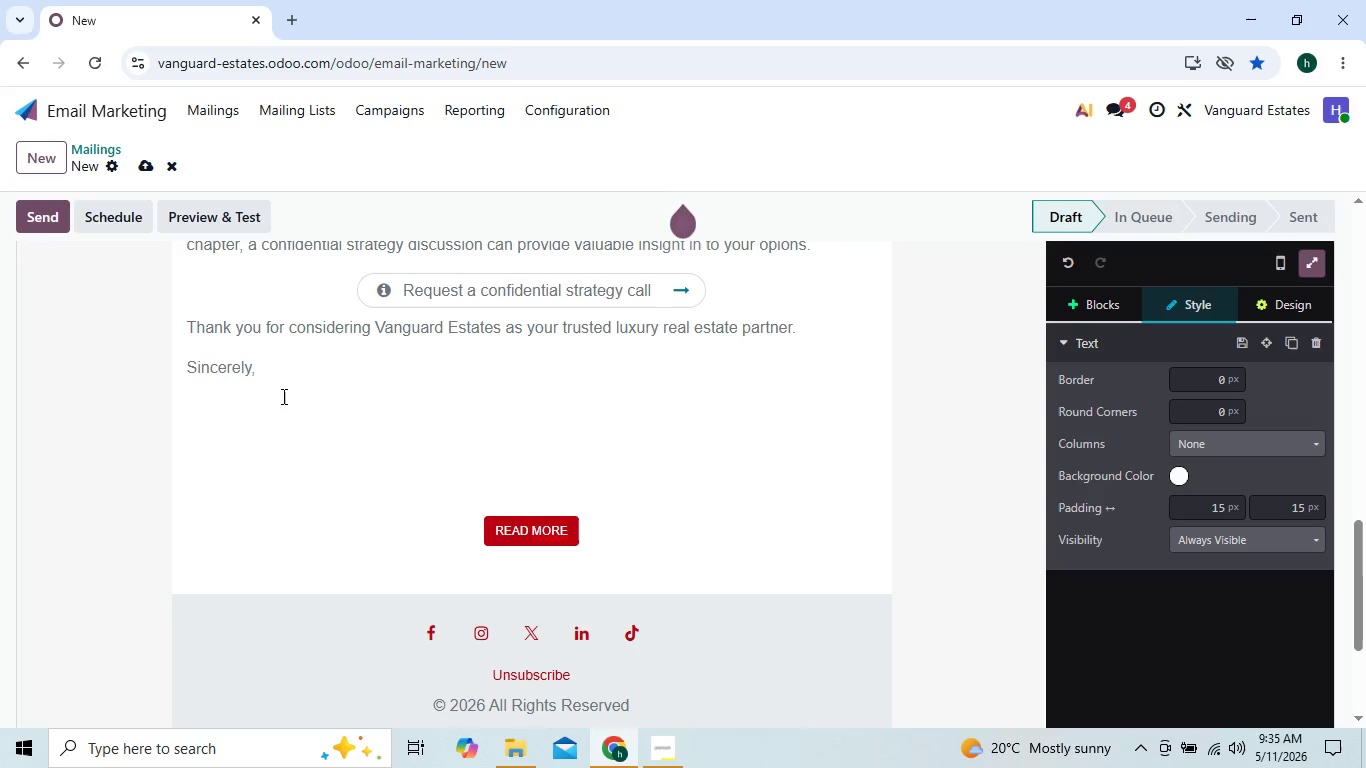 
key(Enter)
 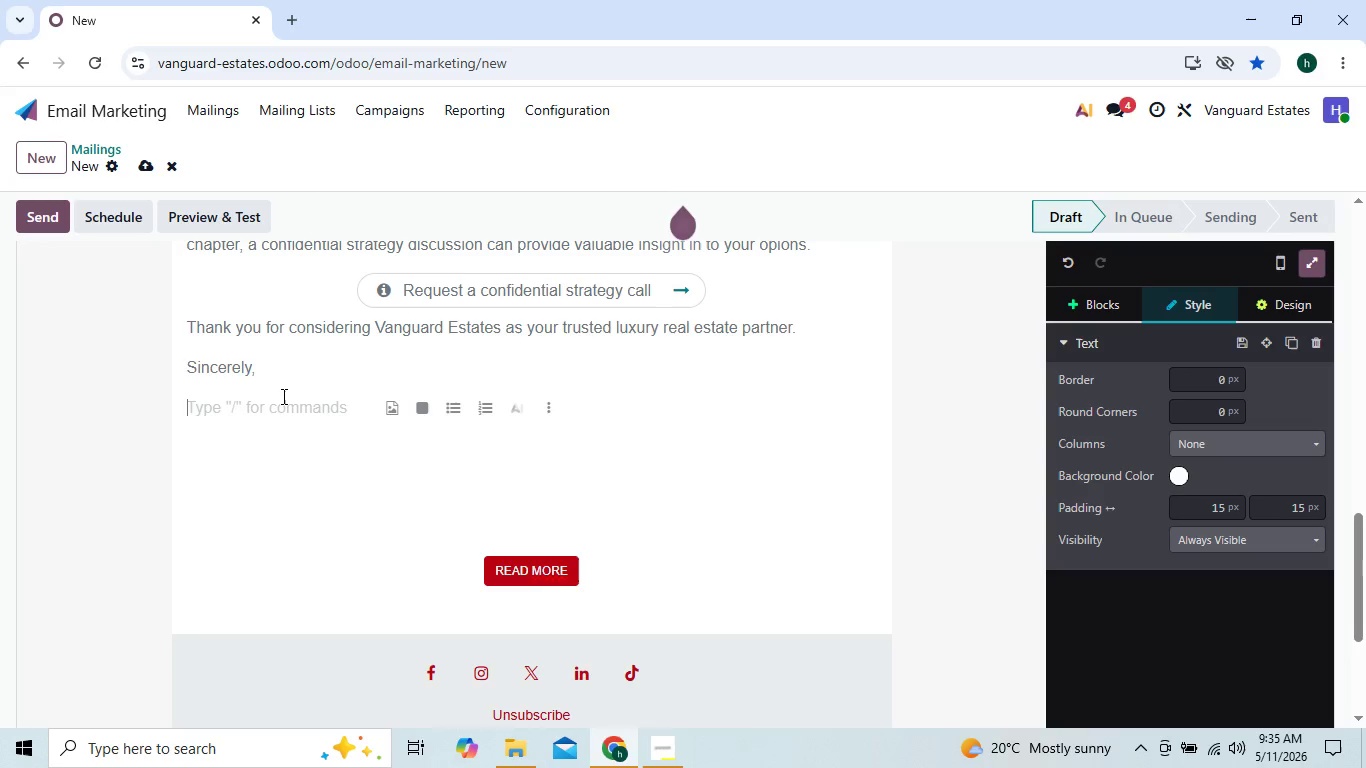 
type(Vanguard eSTATES)
 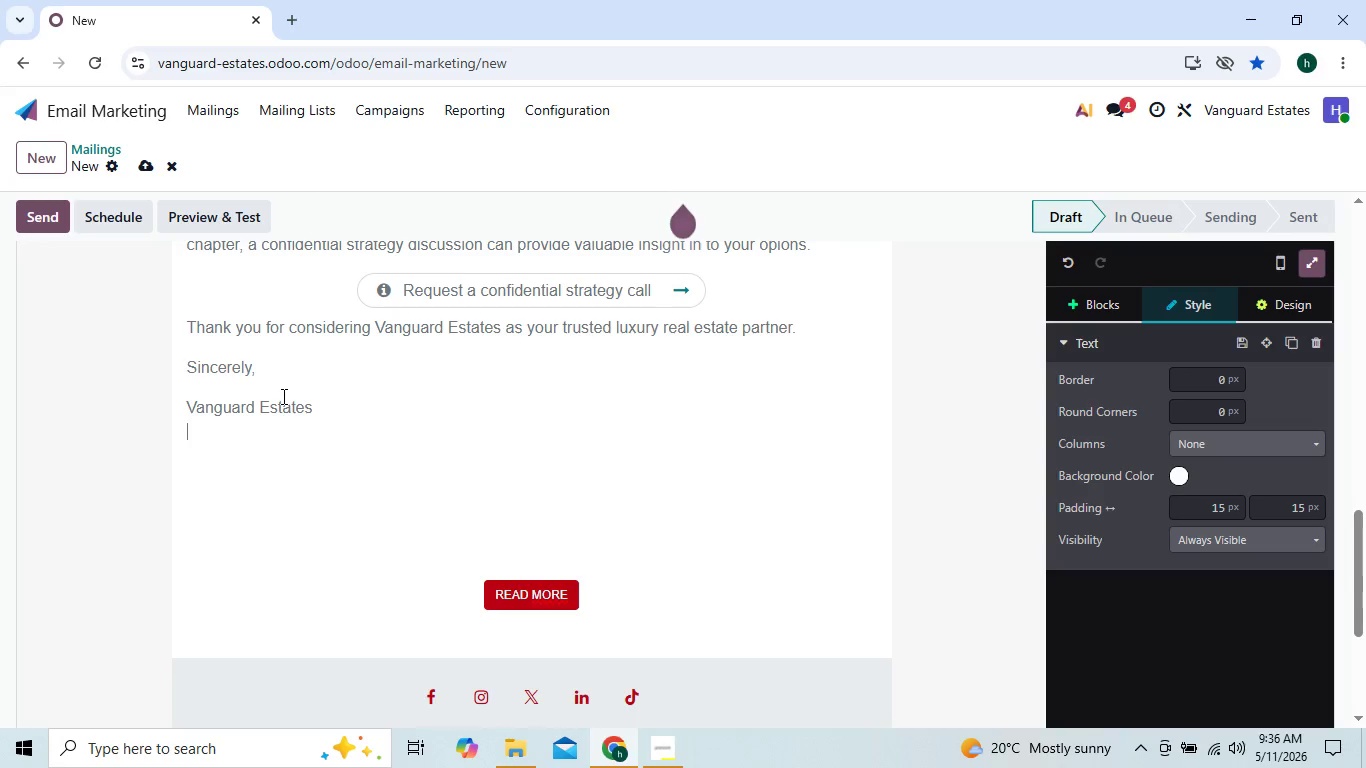 
hold_key(key=CapsLock, duration=0.78)
 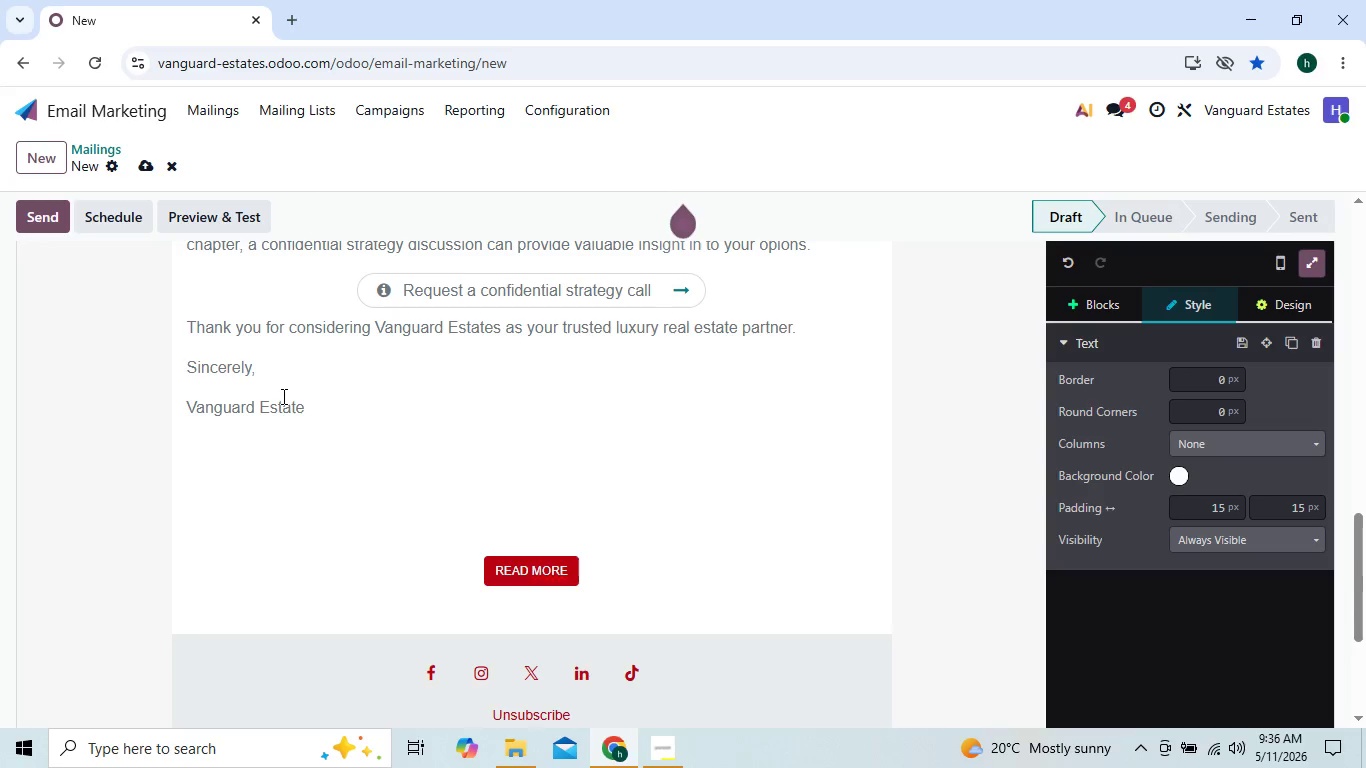 
key(Shift+Enter)
 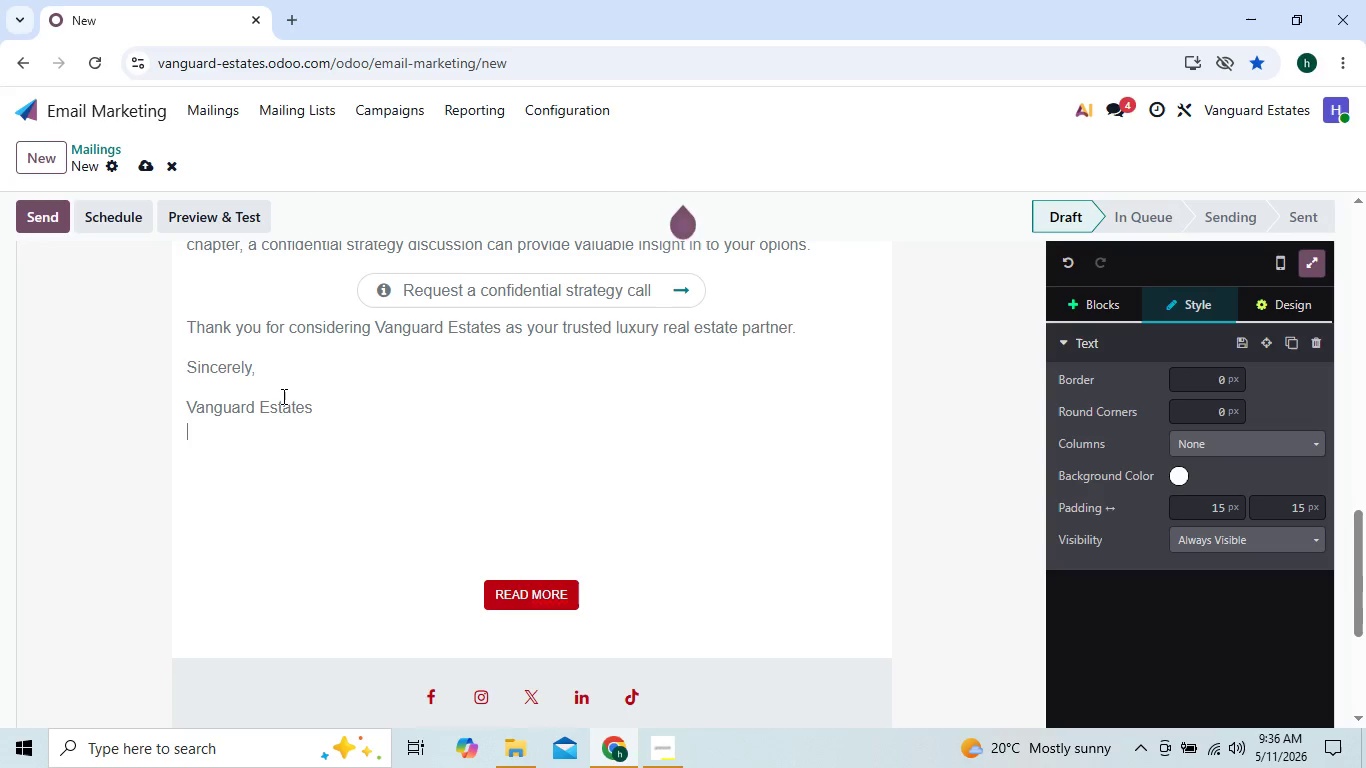 
type(Private Client & Luxury Esate Ad)
 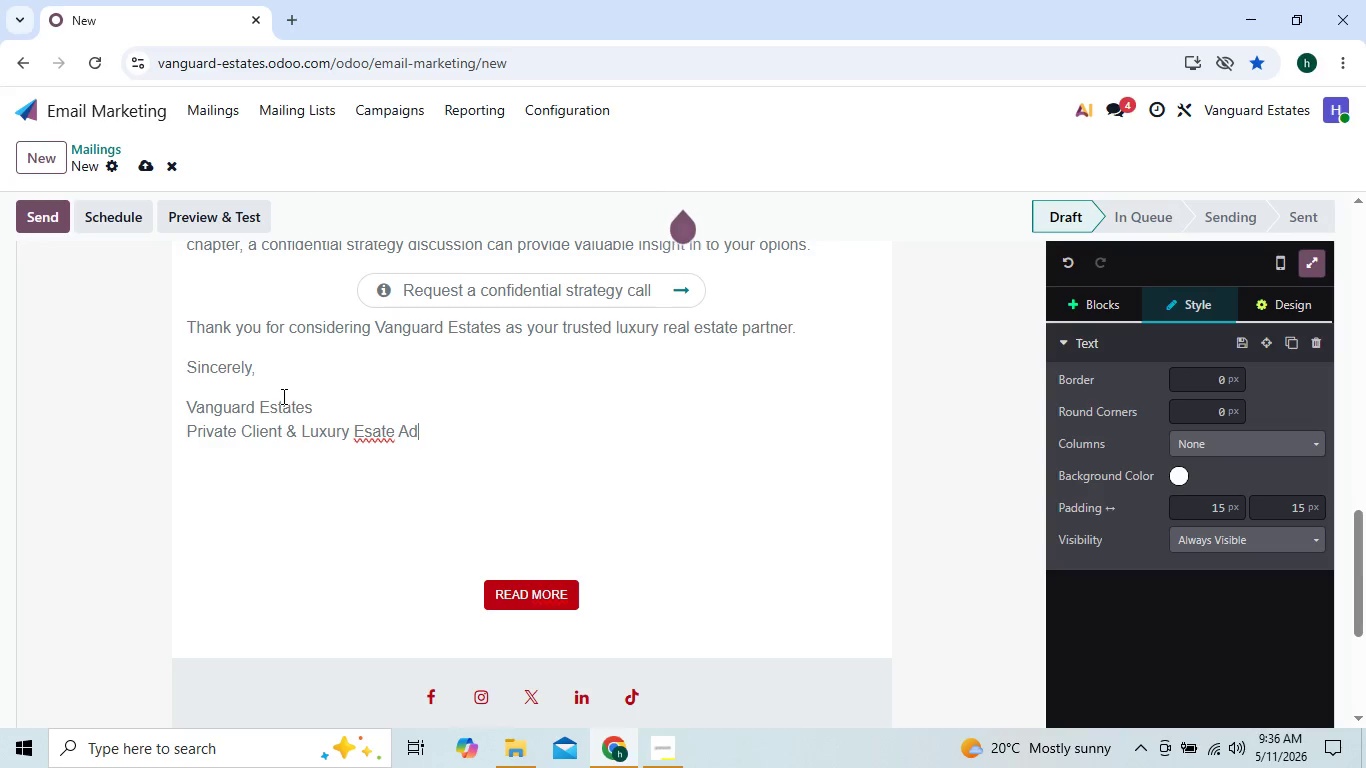 
key(ArrowLeft)
 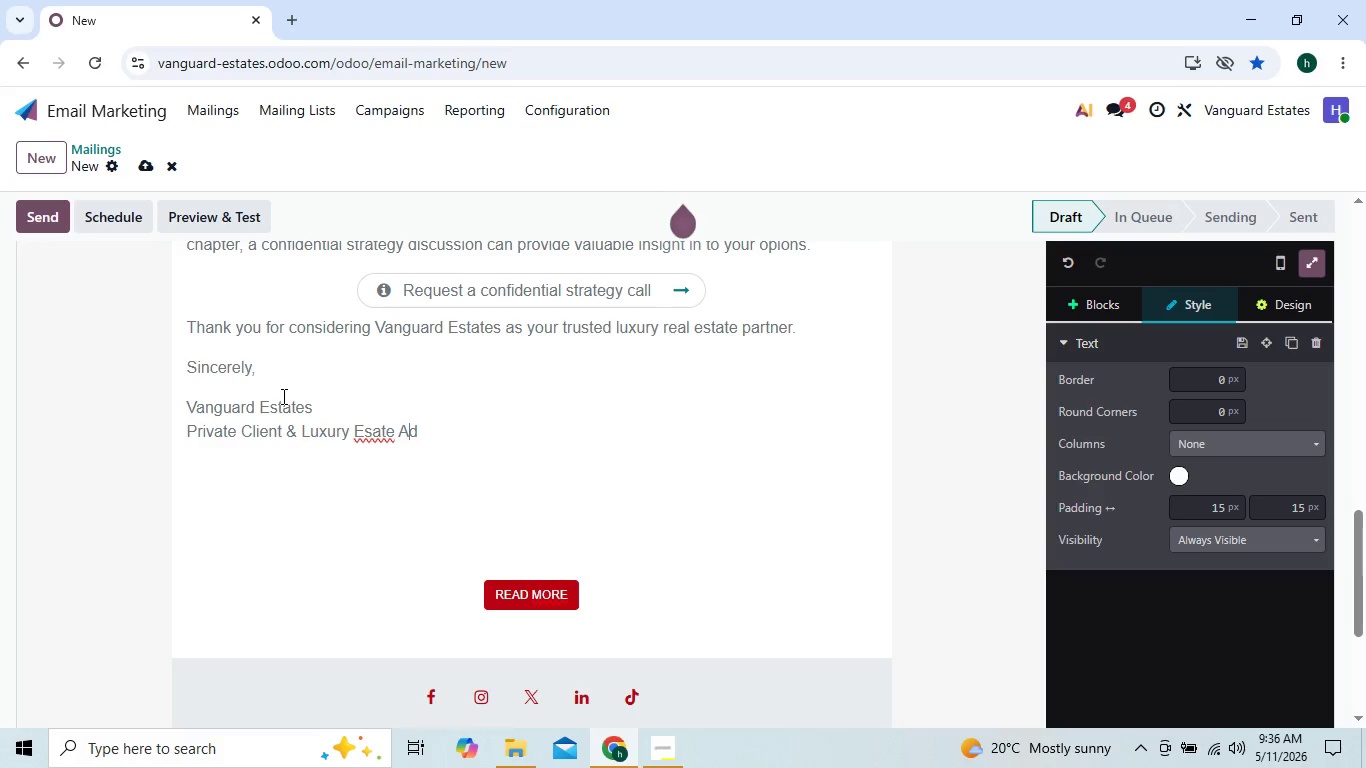 
key(ArrowLeft)
 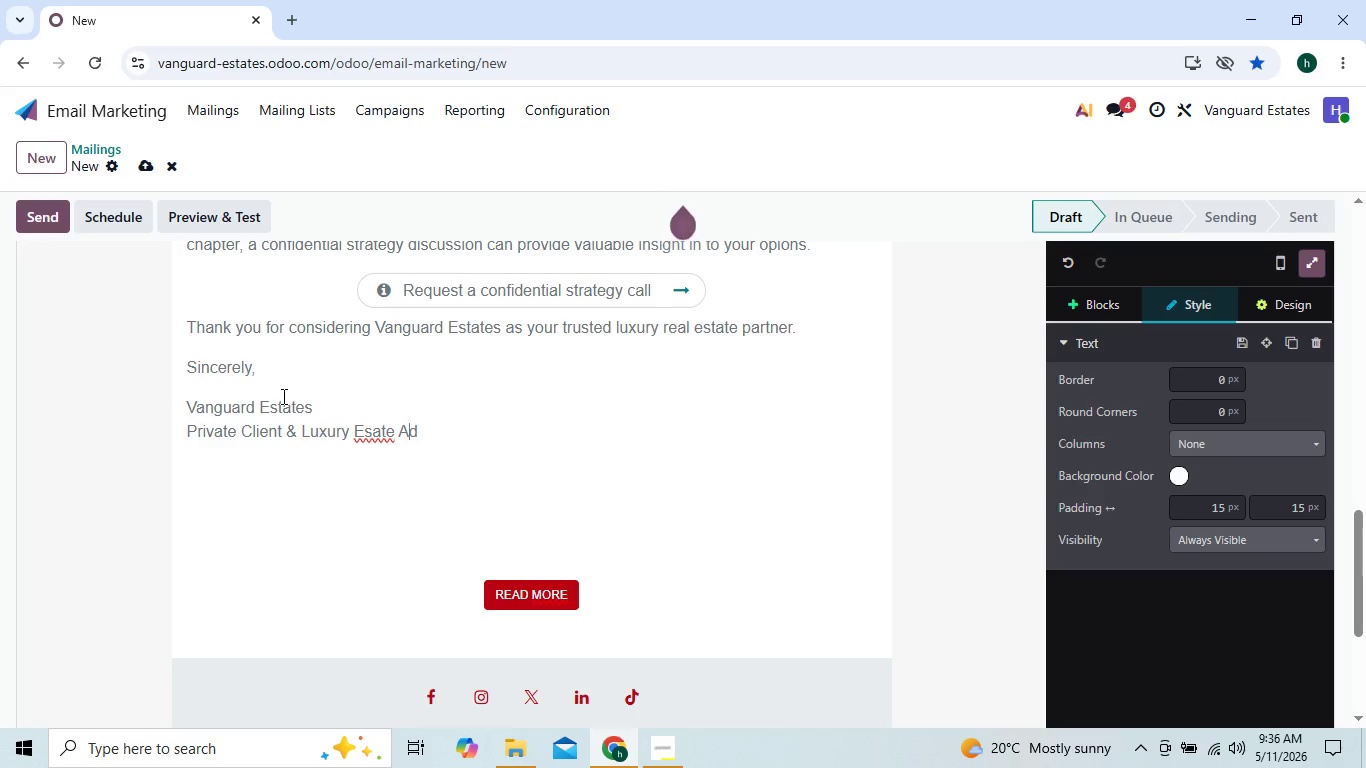 
key(ArrowLeft)
 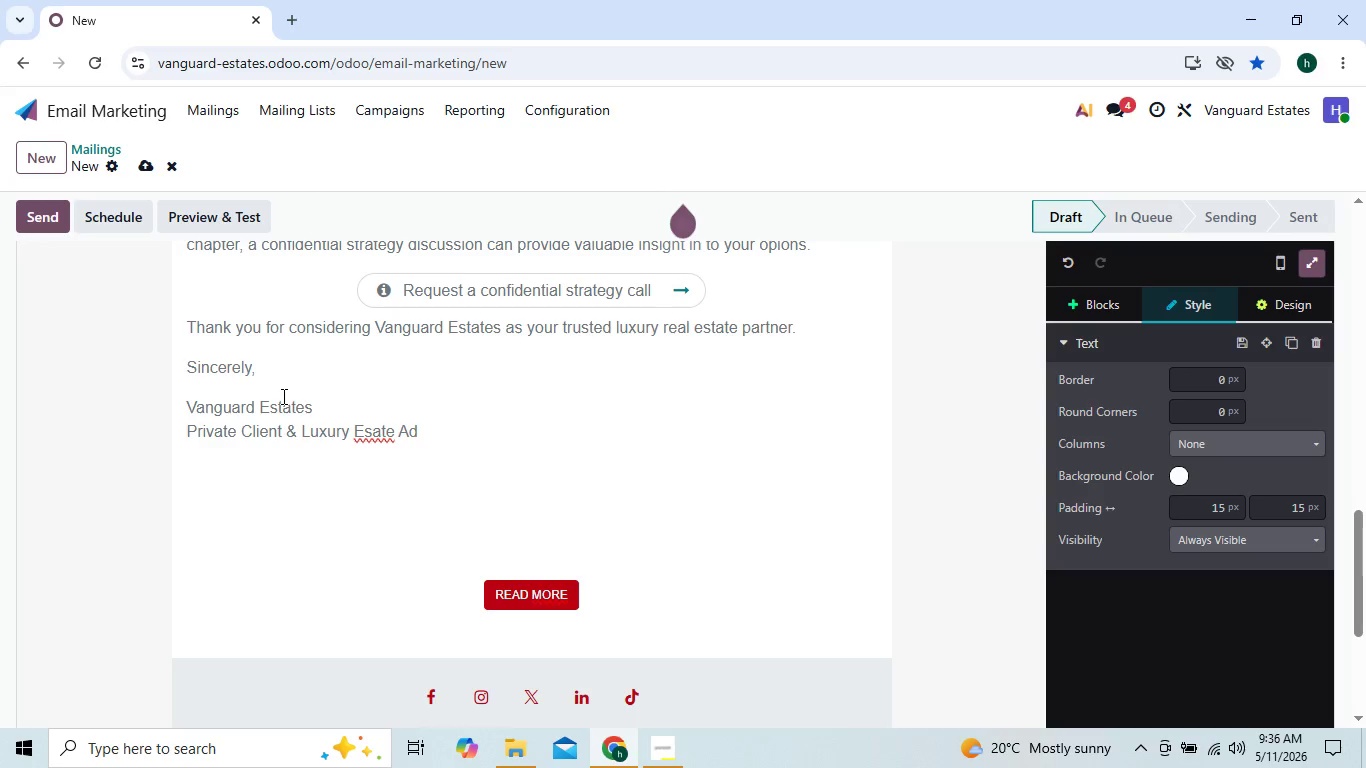 
key(ArrowLeft)
 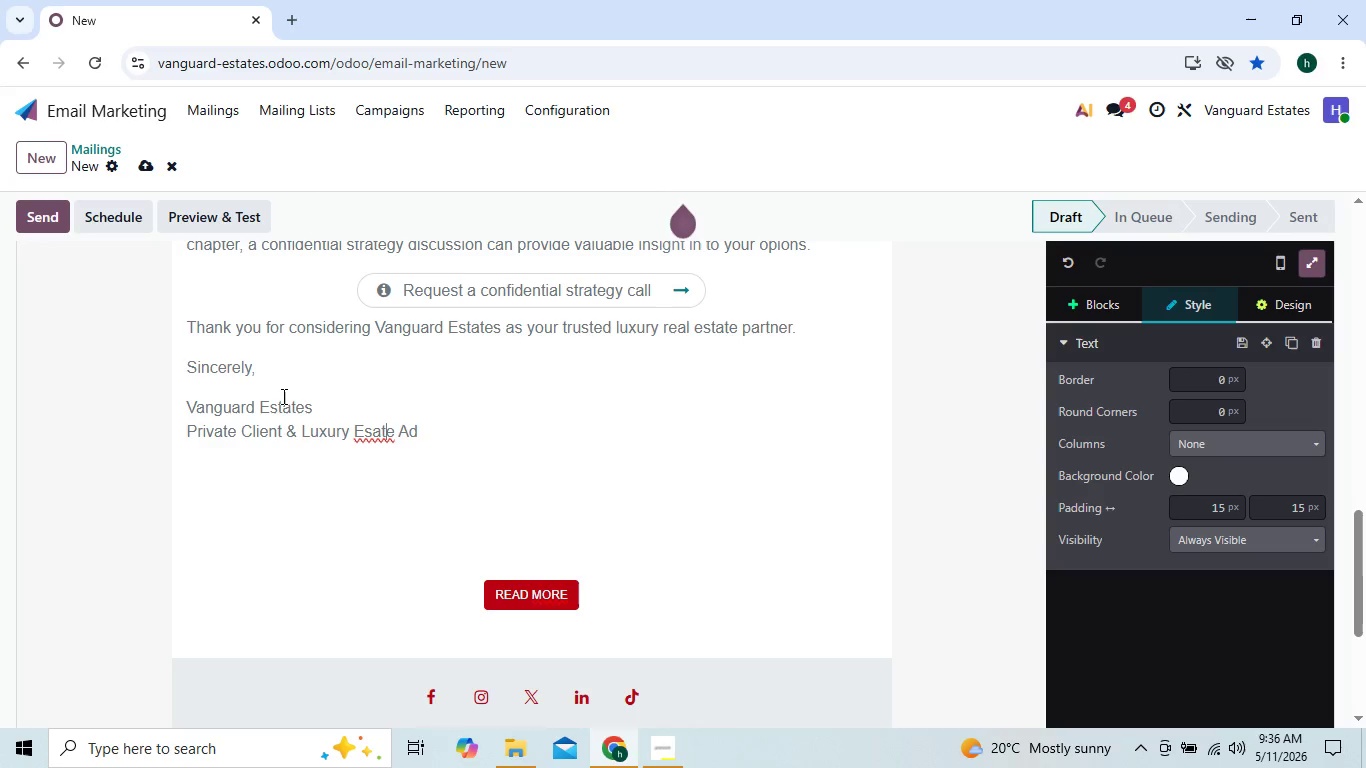 
key(ArrowLeft)
 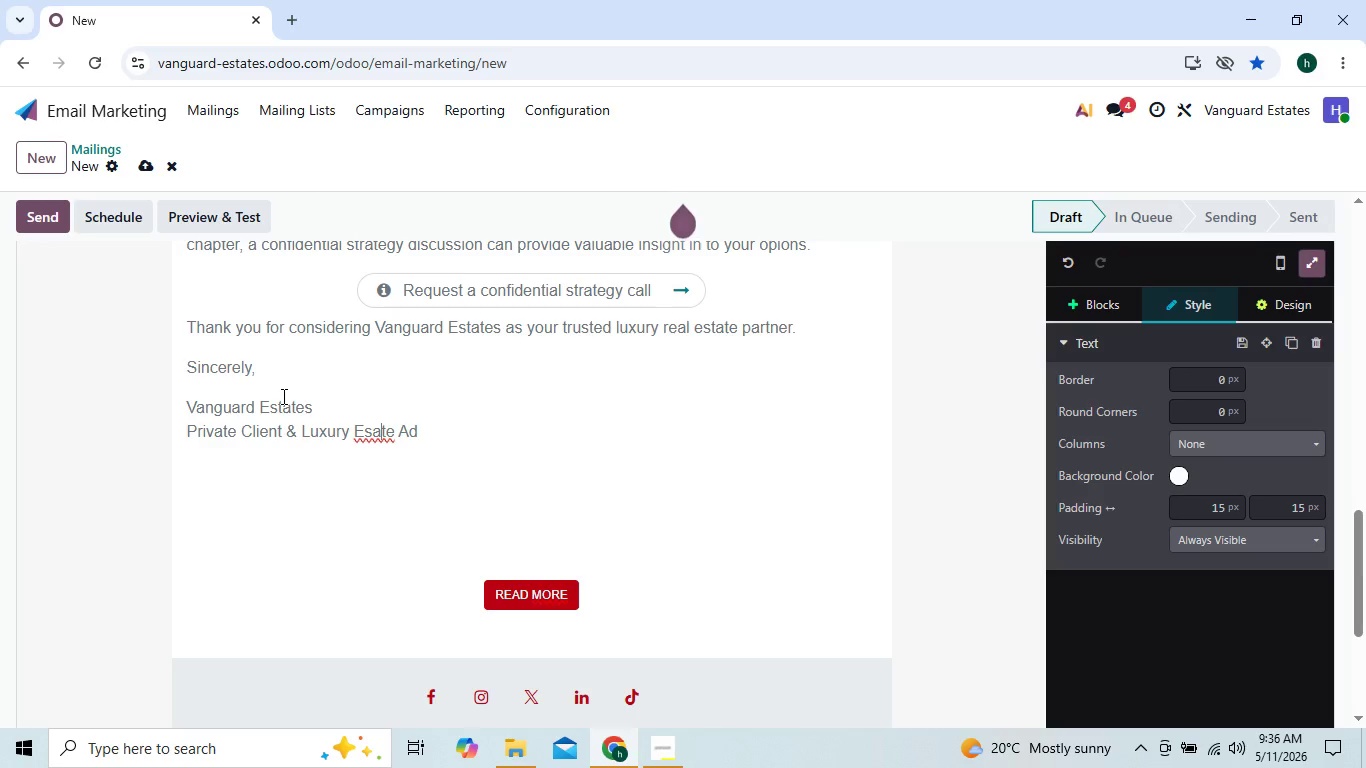 
key(ArrowLeft)
 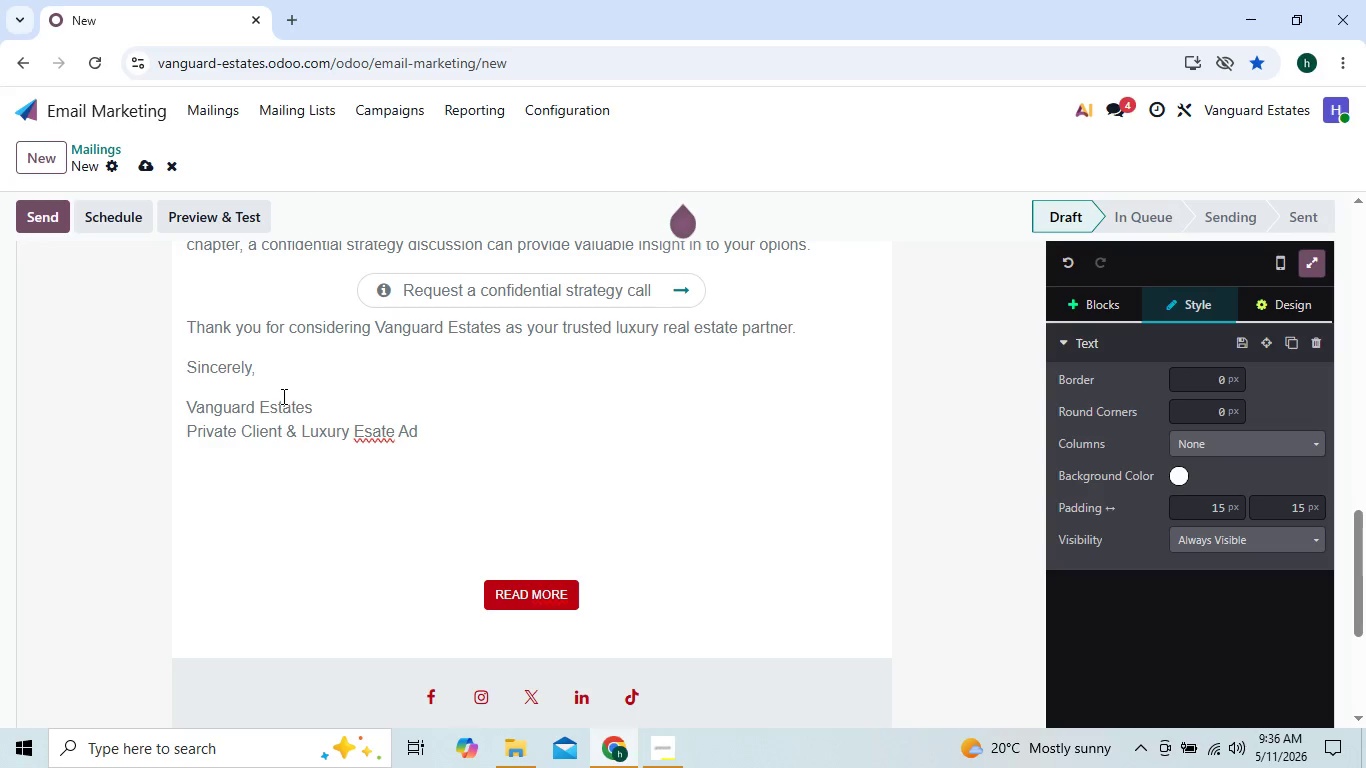 
key(T)
 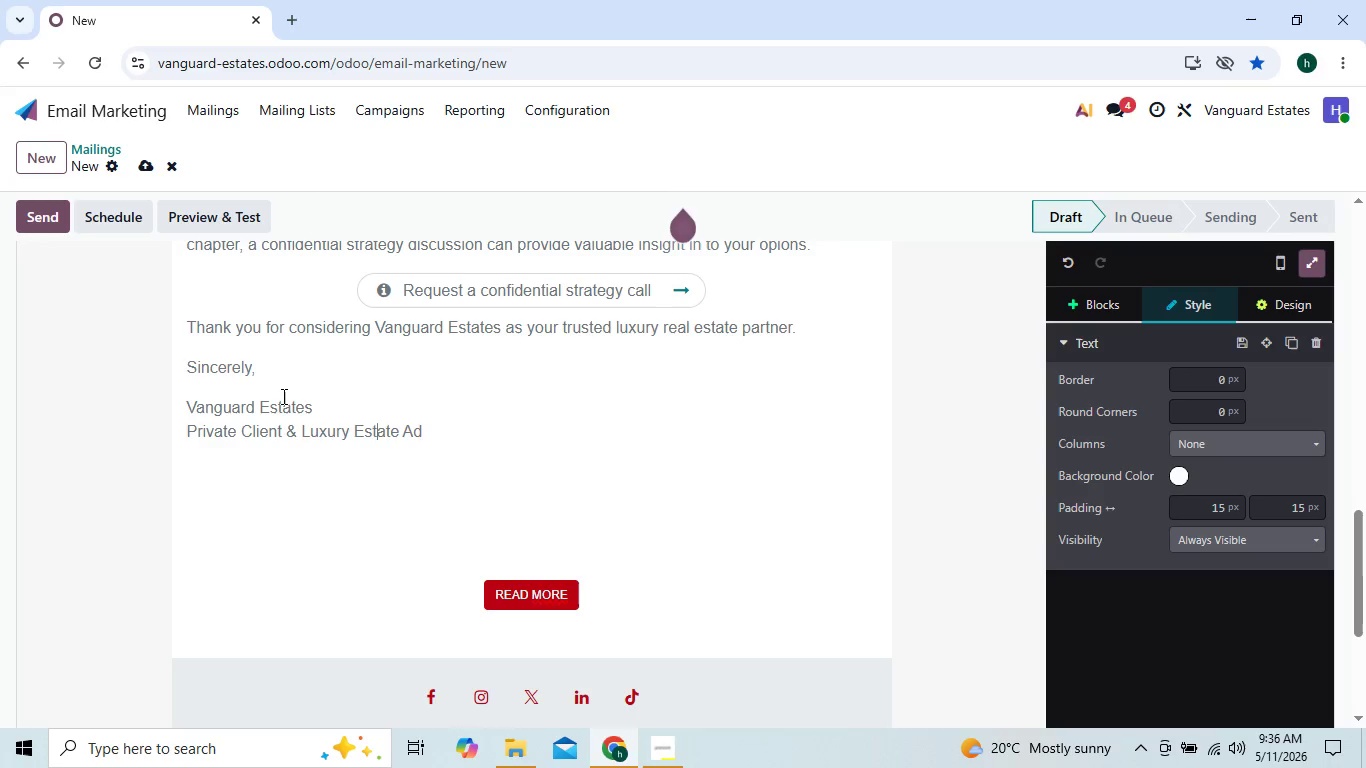 
key(ArrowRight)
 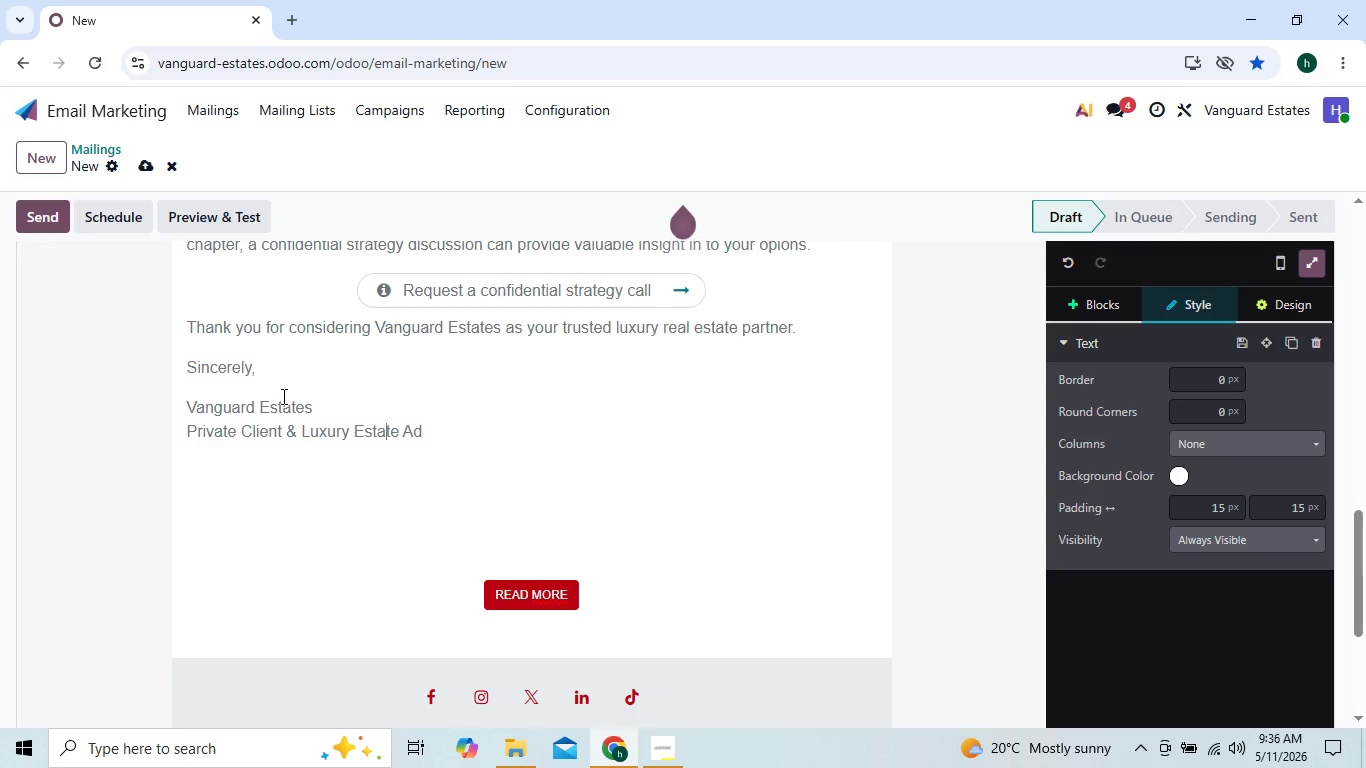 
key(ArrowRight)
 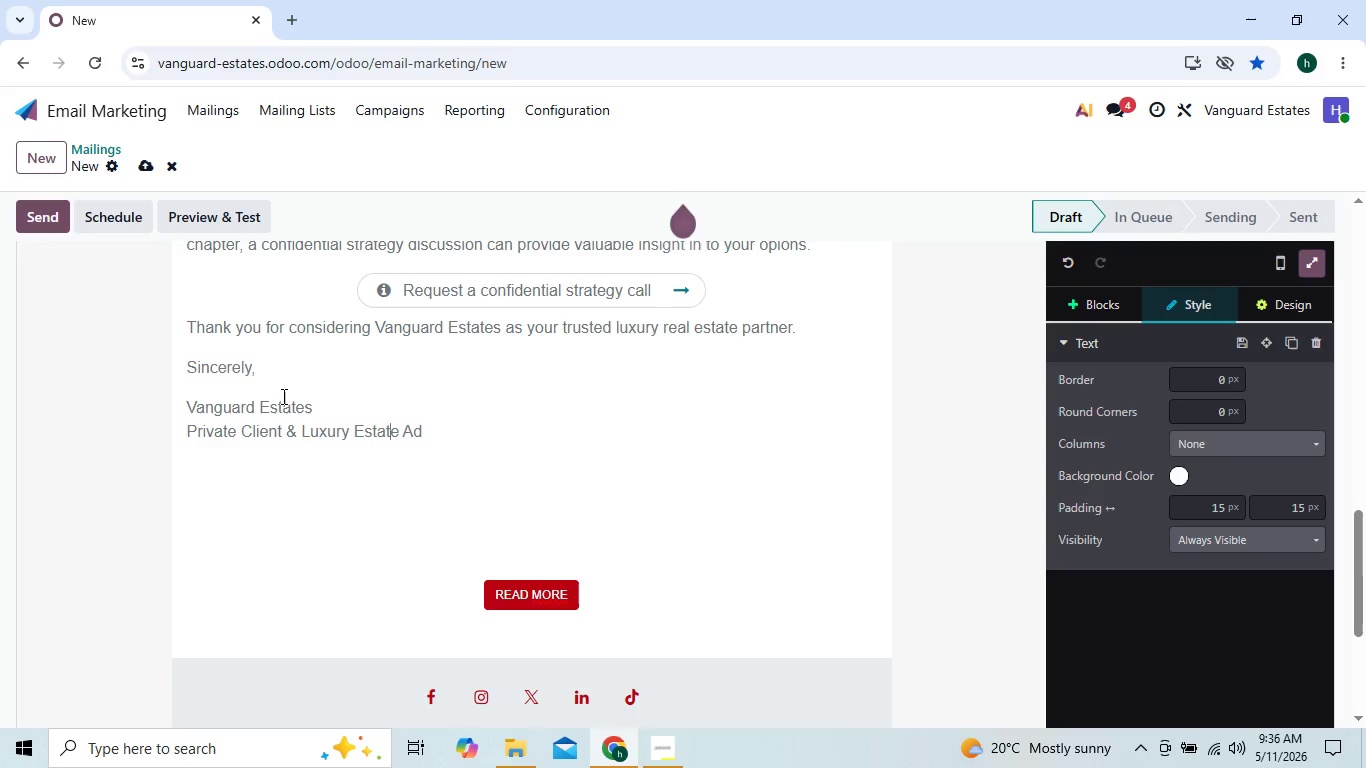 
key(ArrowRight)
 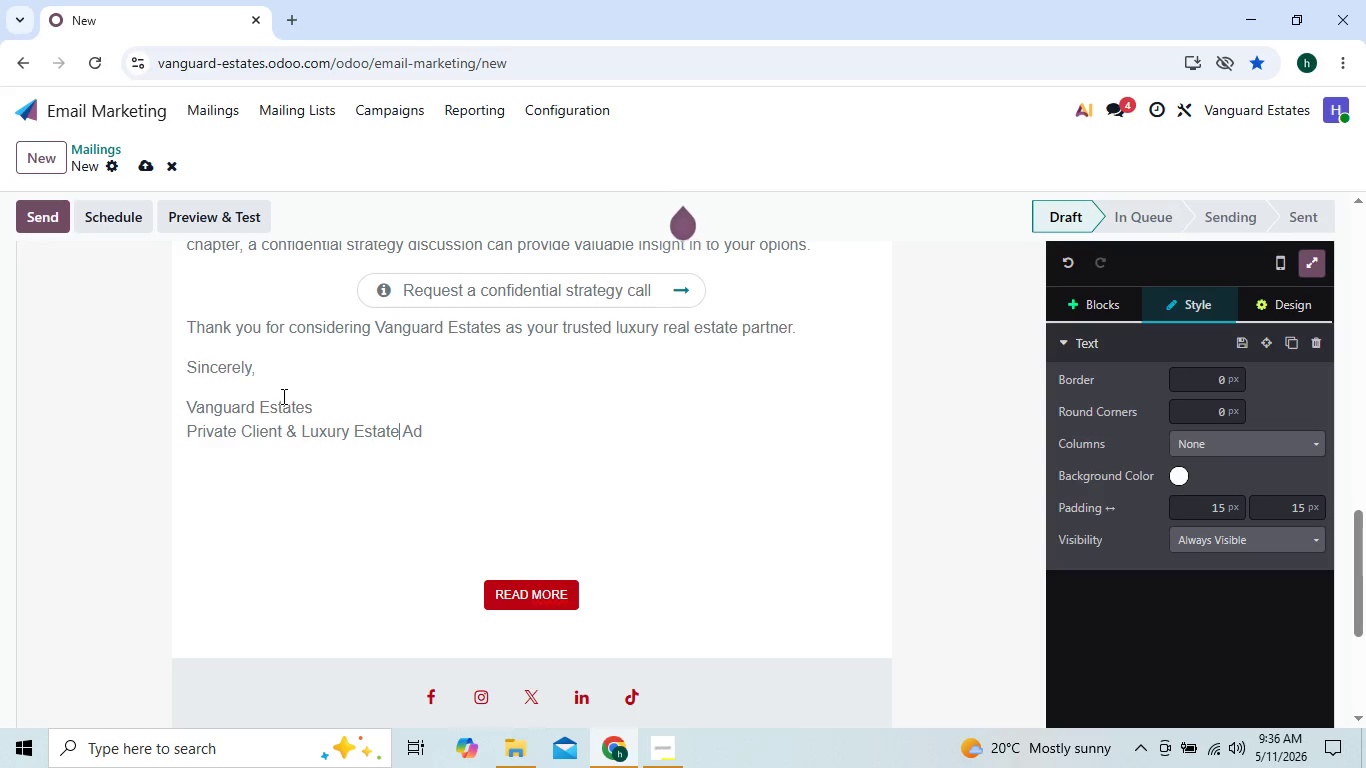 
key(ArrowRight)
 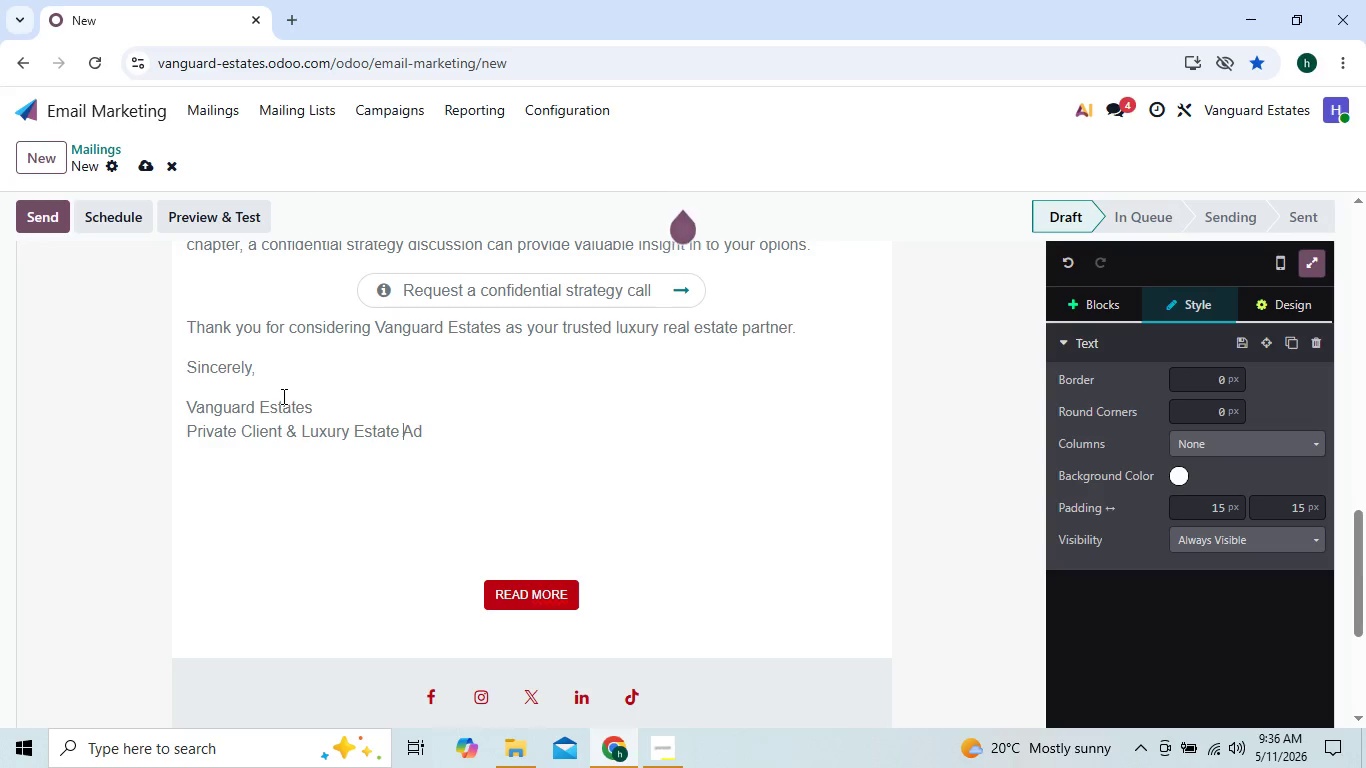 
key(ArrowRight)
 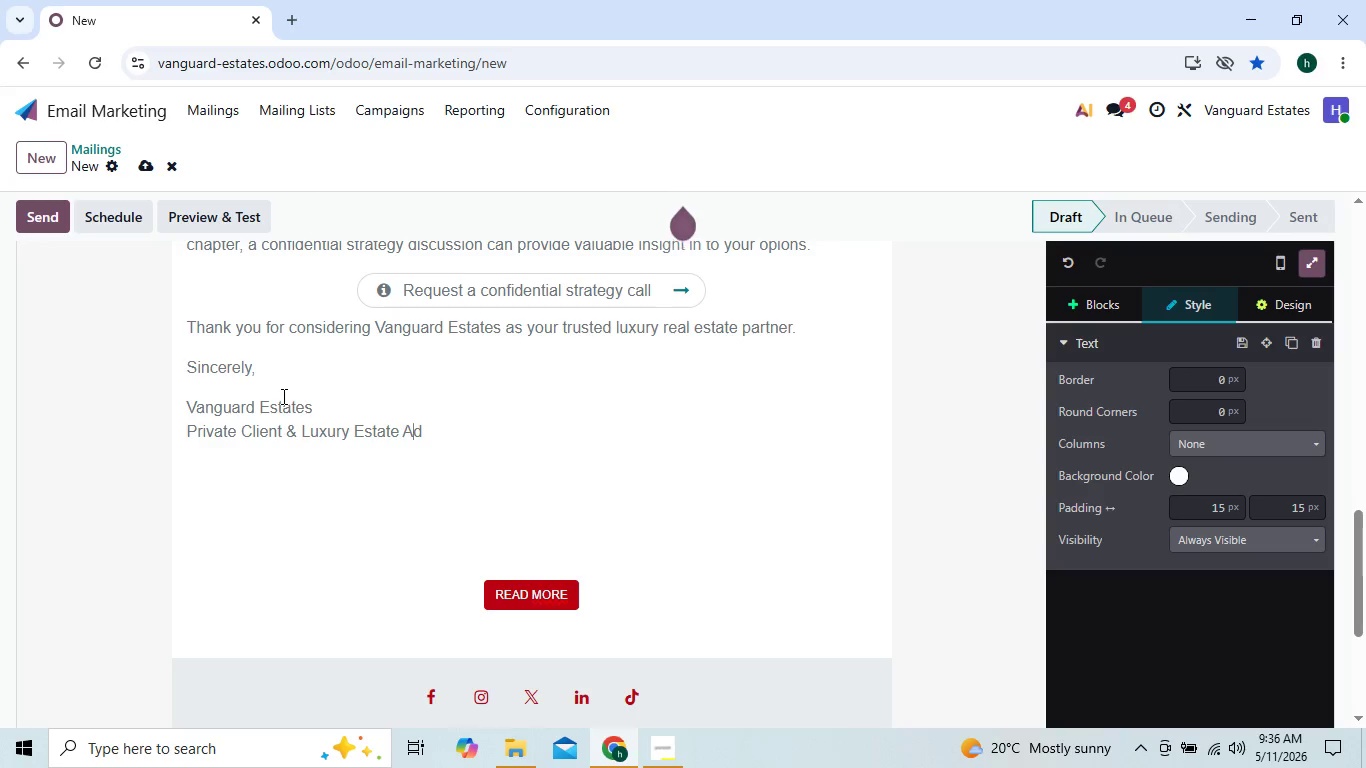 
key(ArrowRight)
 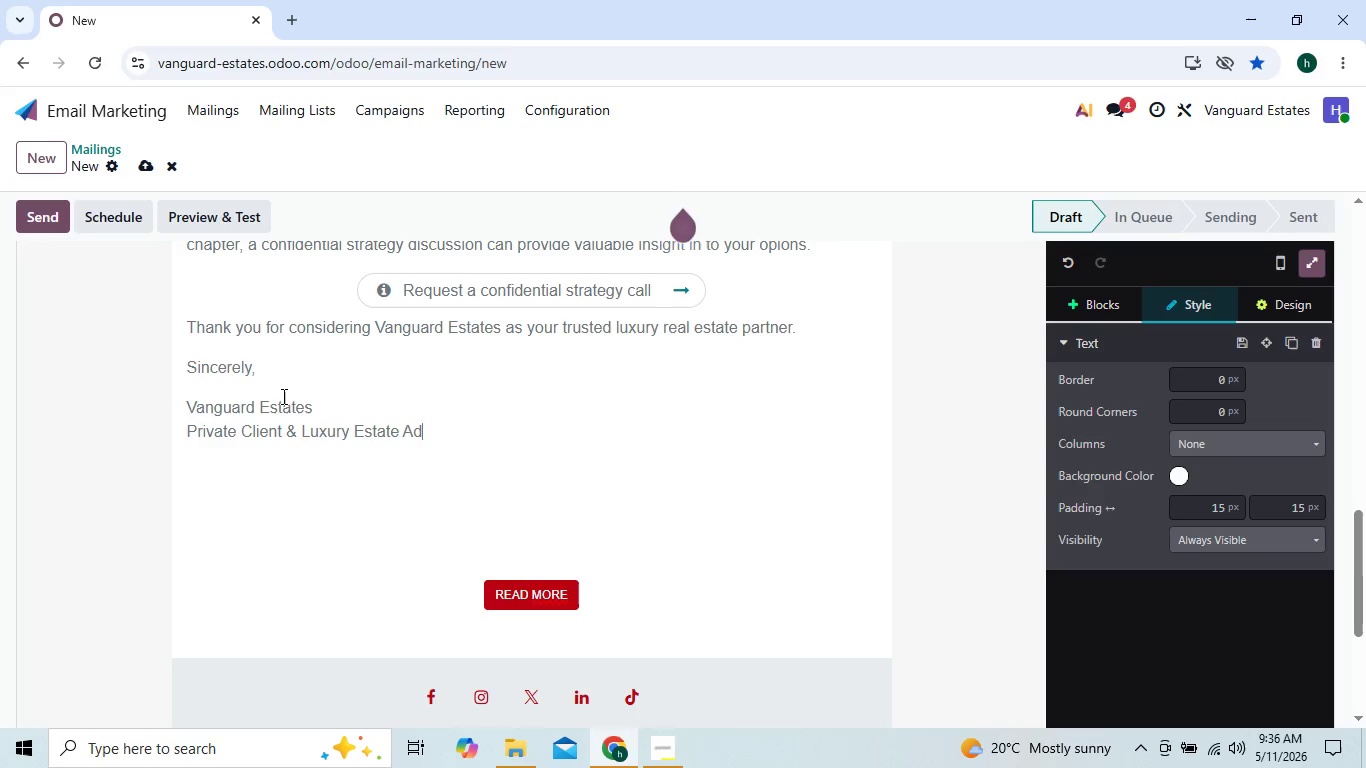 
type(visory)
 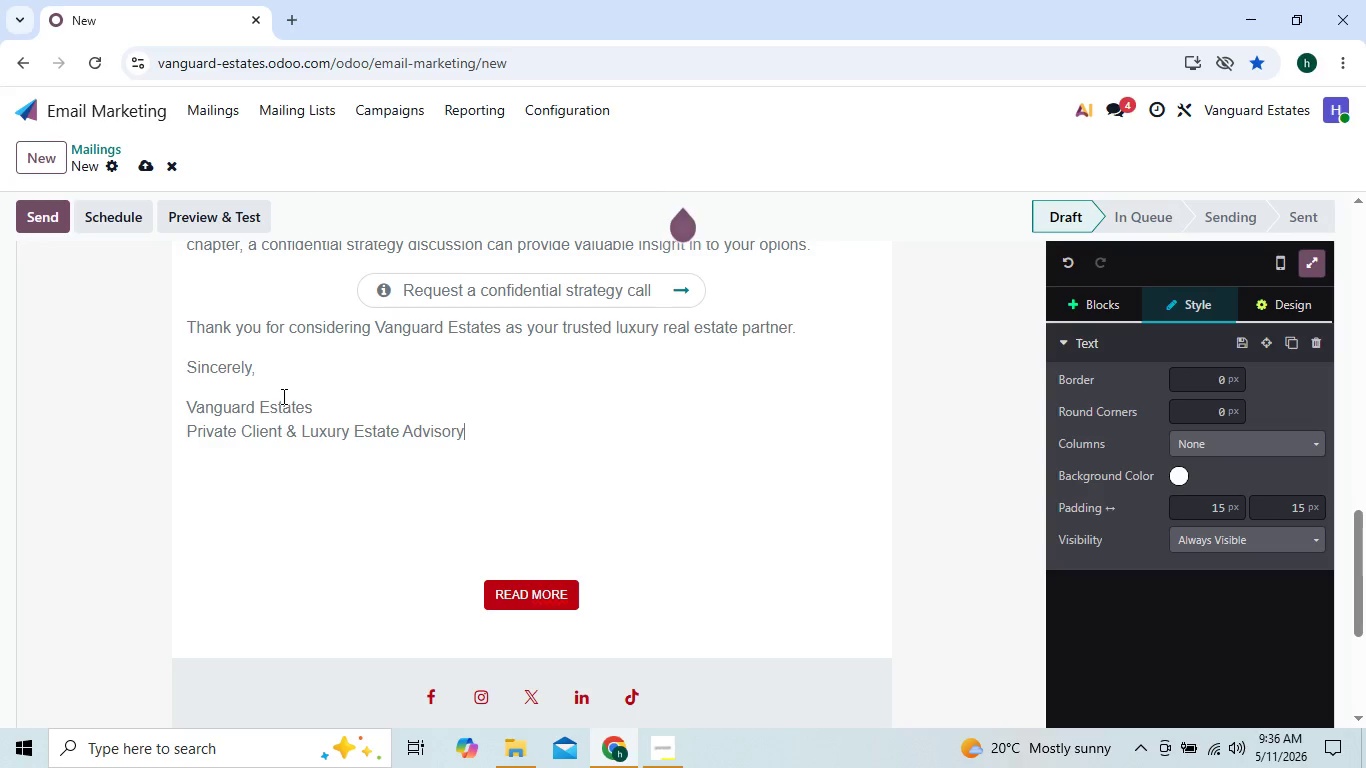 
key(ArrowDown)
 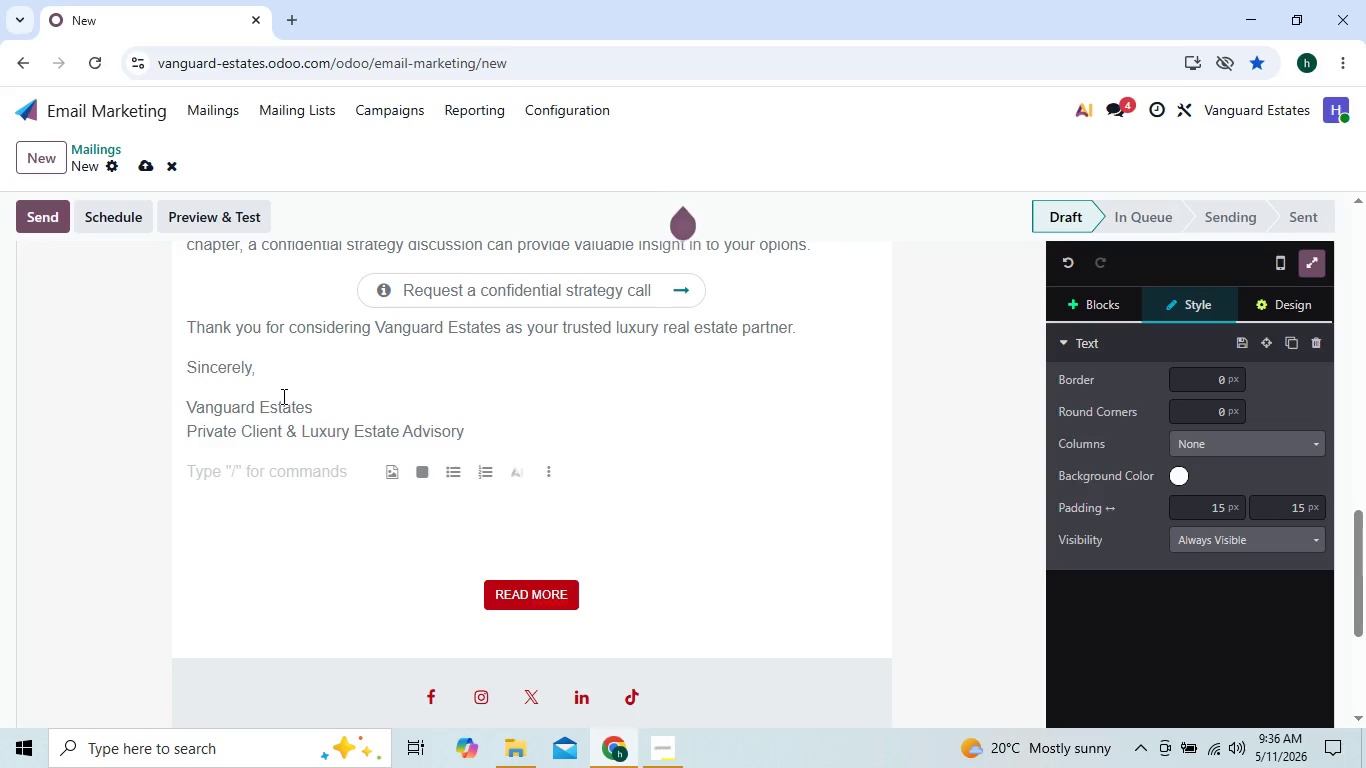 
key(ArrowUp)
 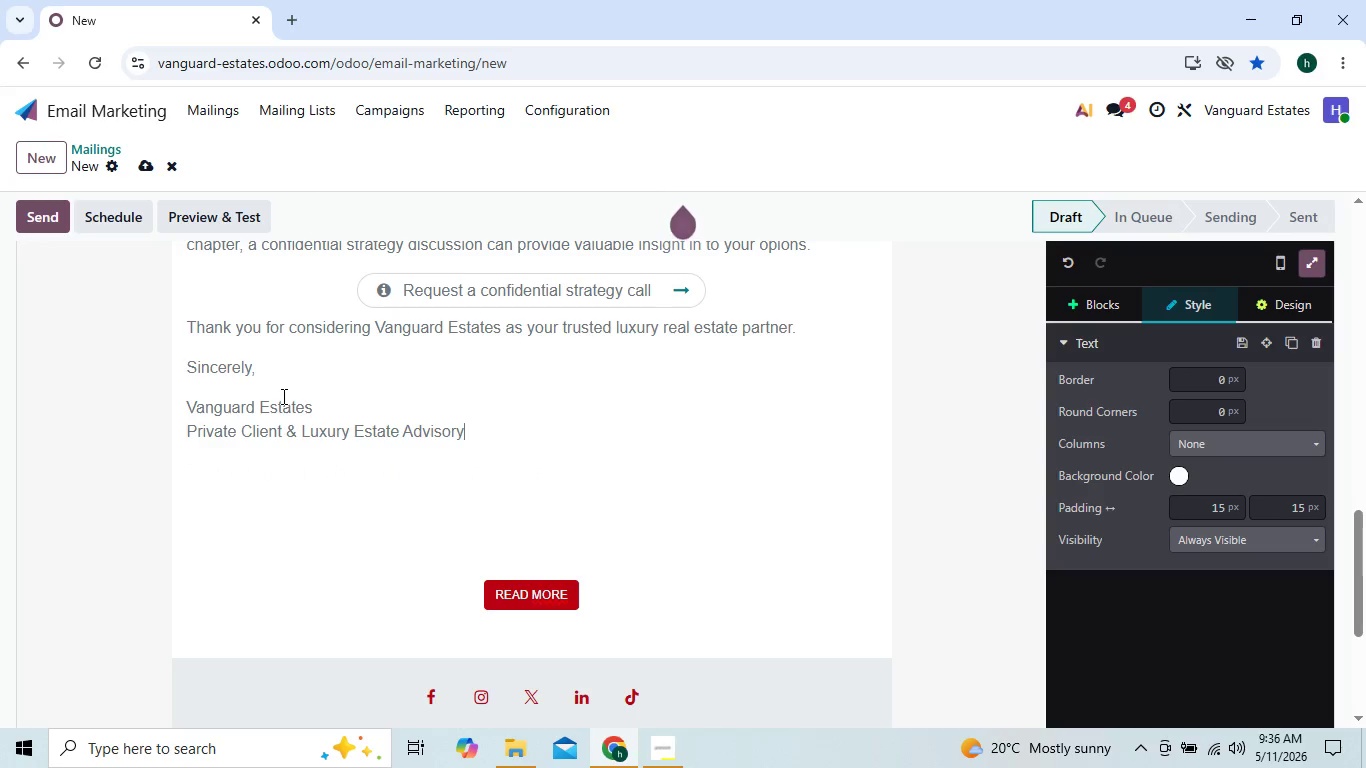 
key(ArrowDown)
 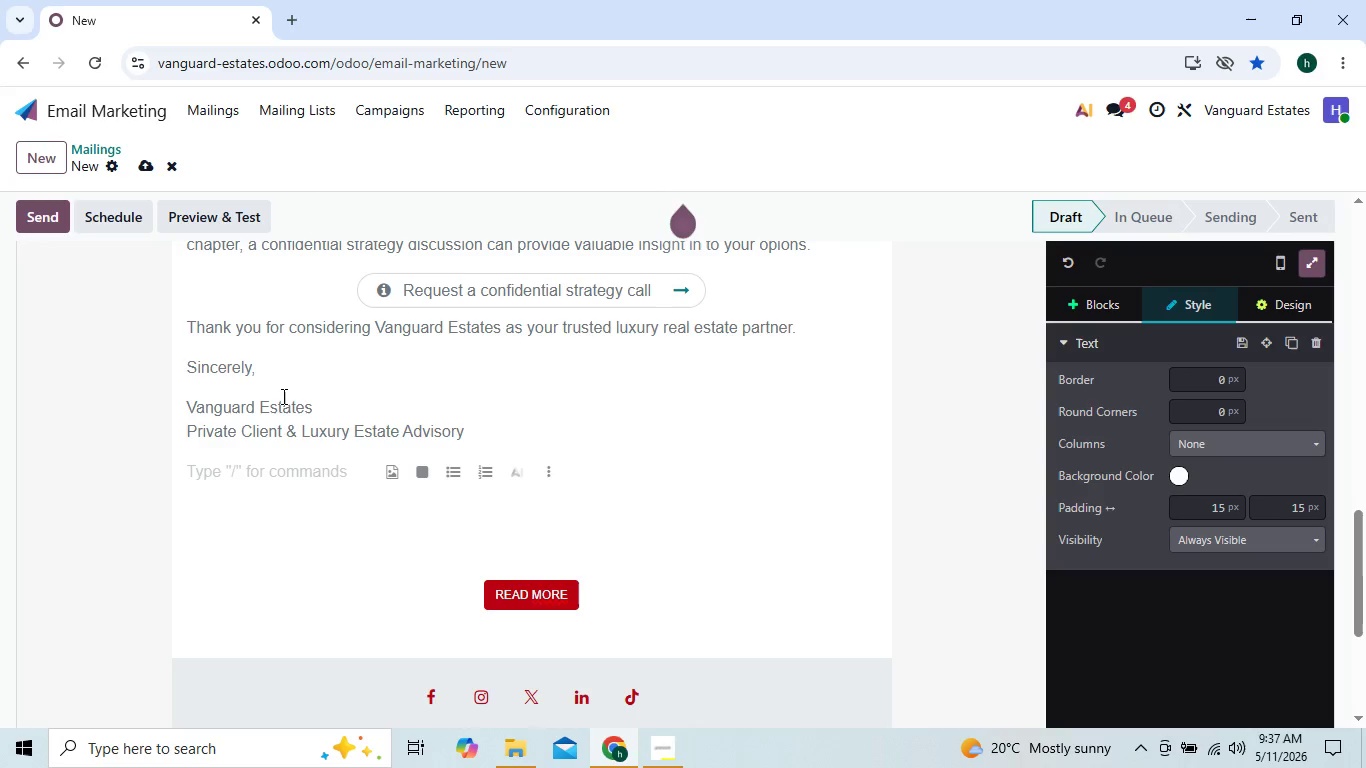 
key(ArrowDown)
 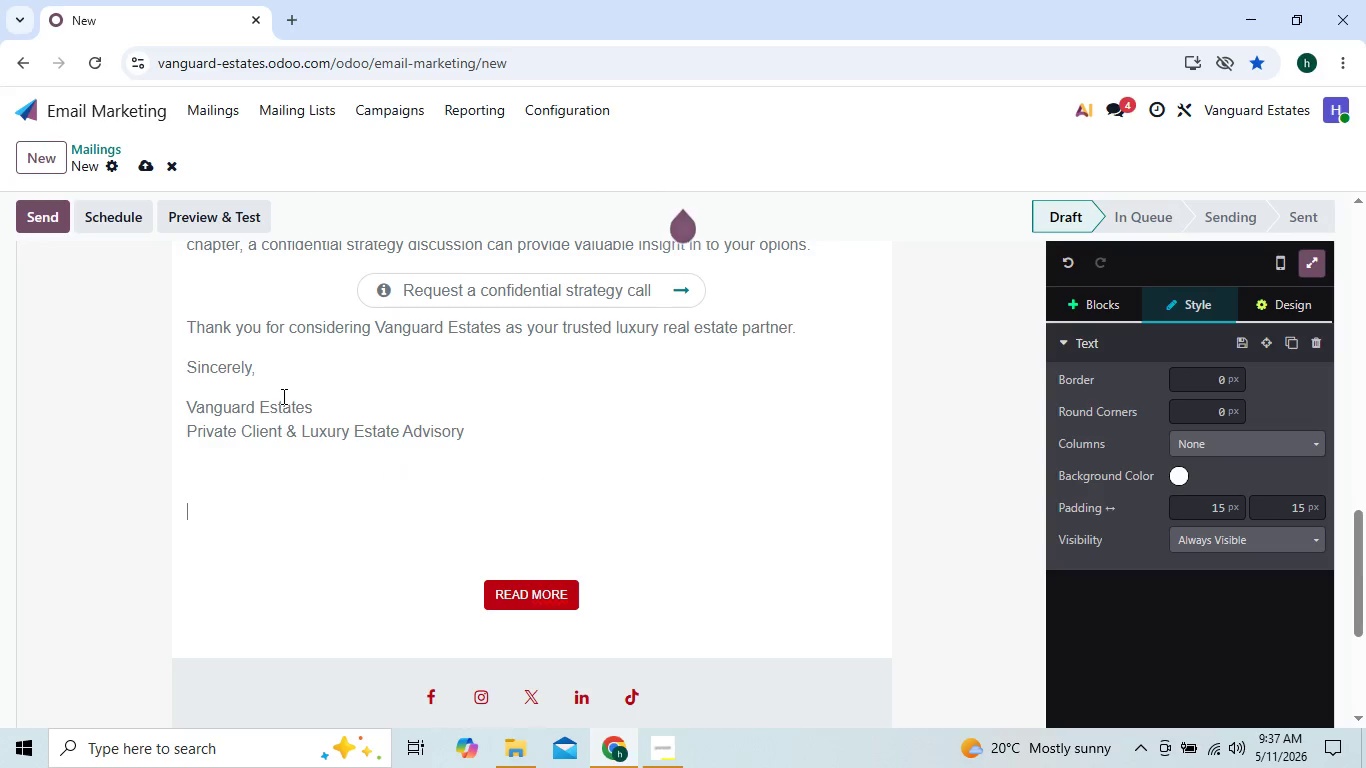 
key(ArrowDown)
 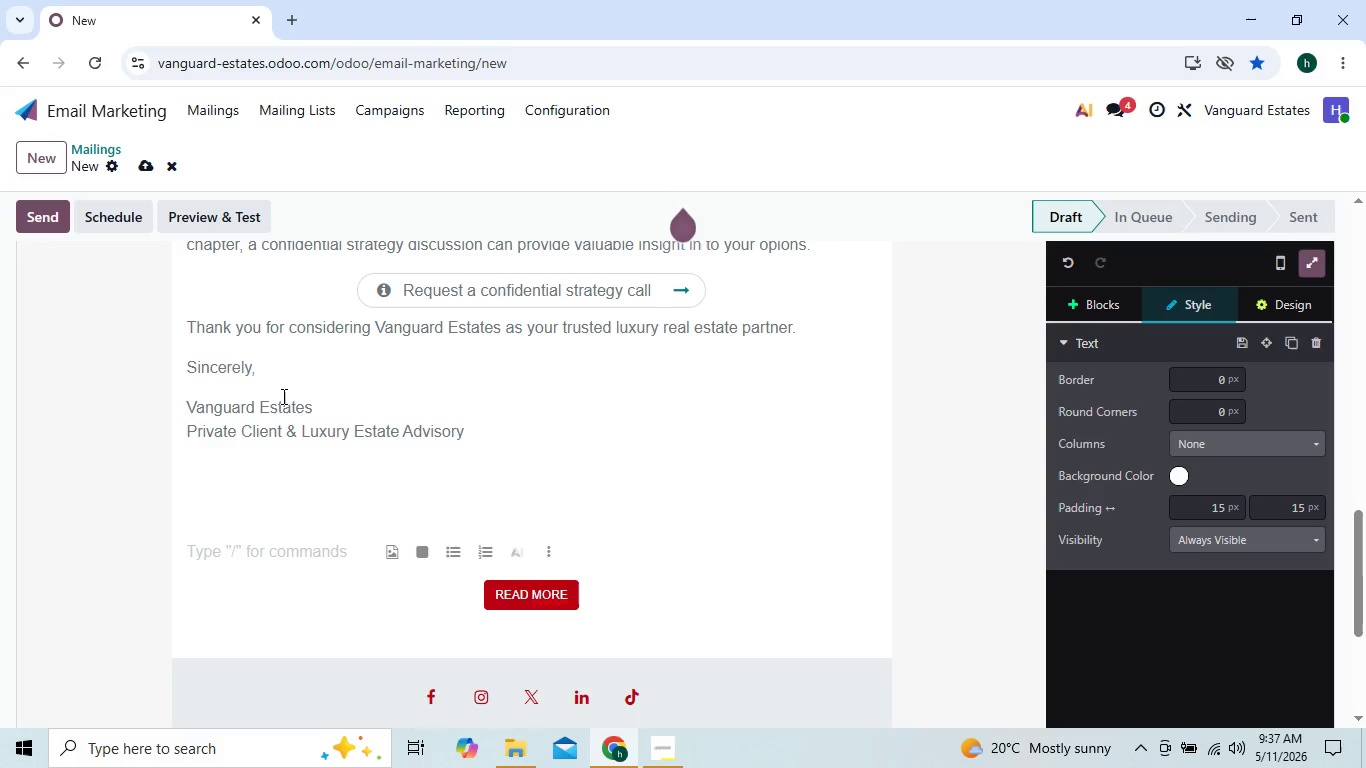 
key(Backspace)
 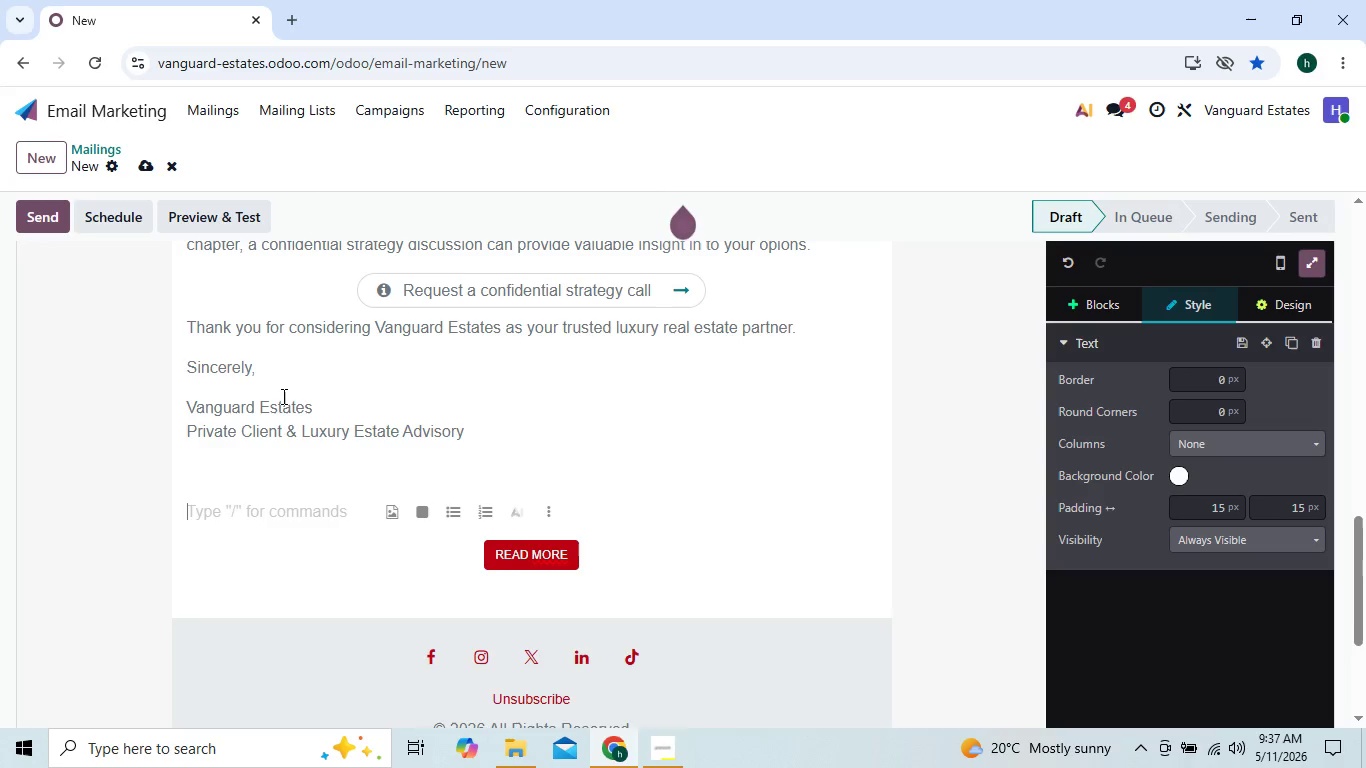 
key(Backspace)
 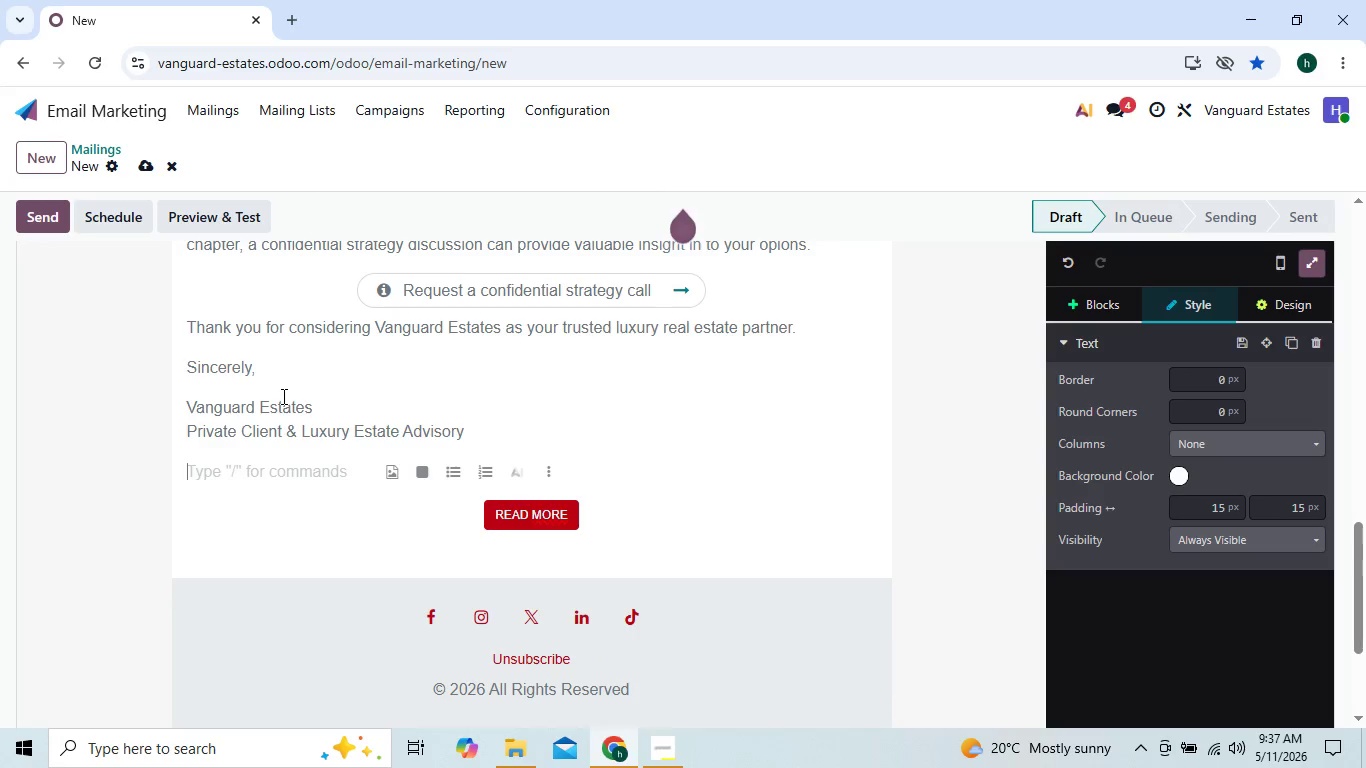 
key(Backspace)
 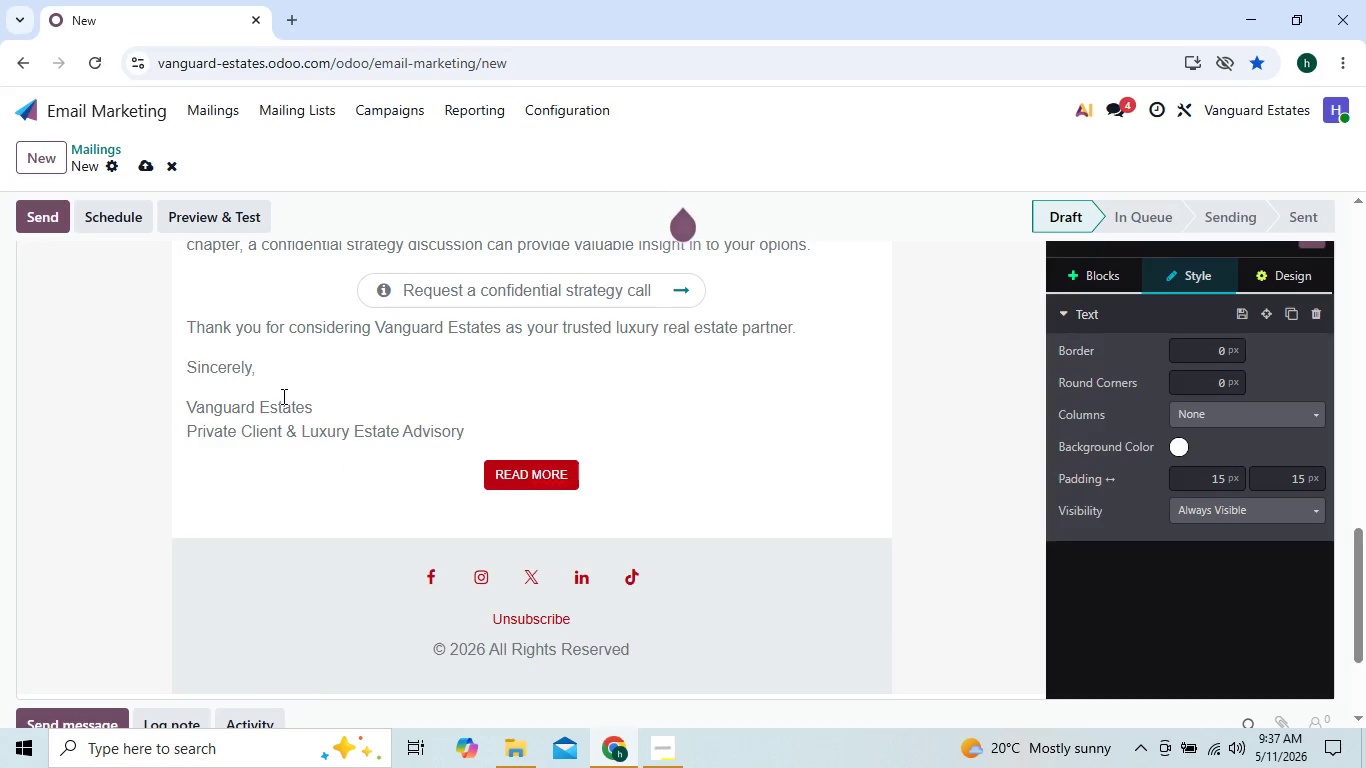 
hold_key(key=ArrowUp, duration=0.98)
 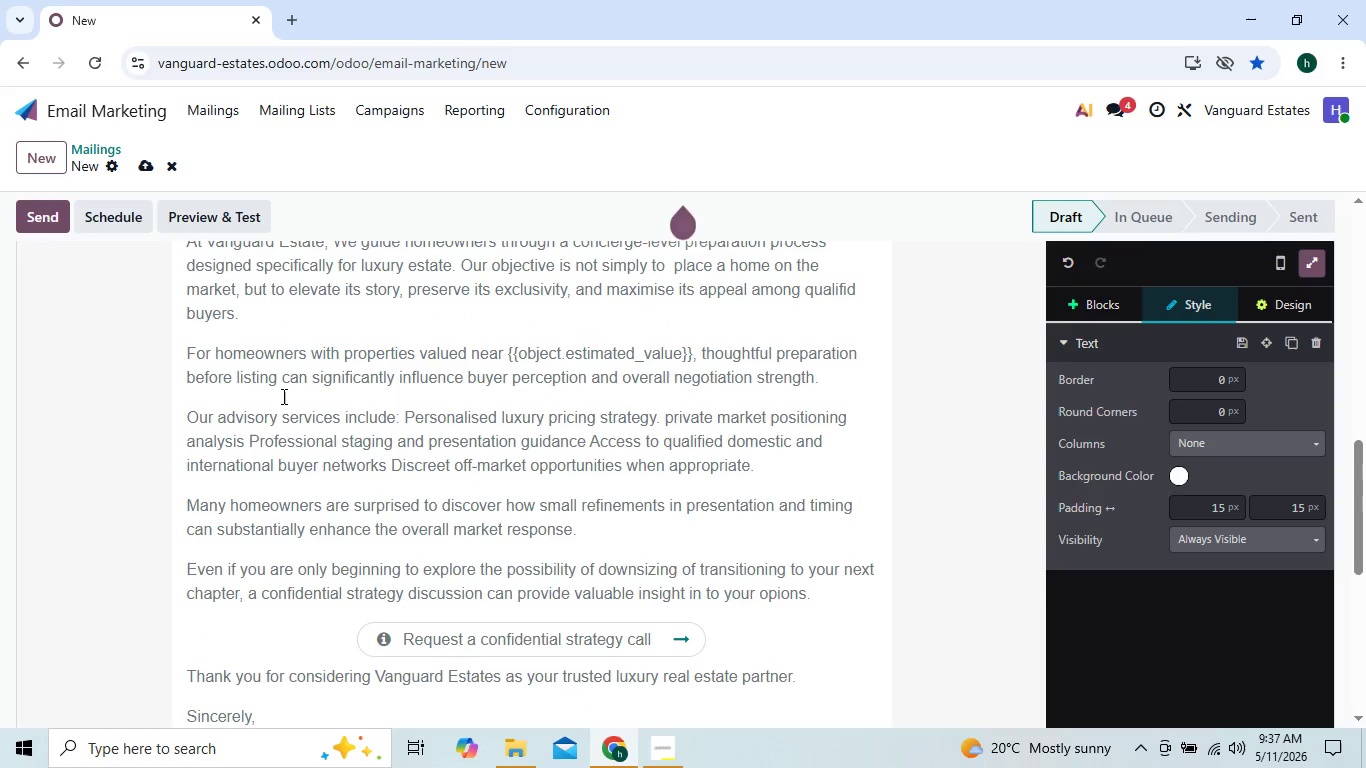 
key(ArrowUp)
 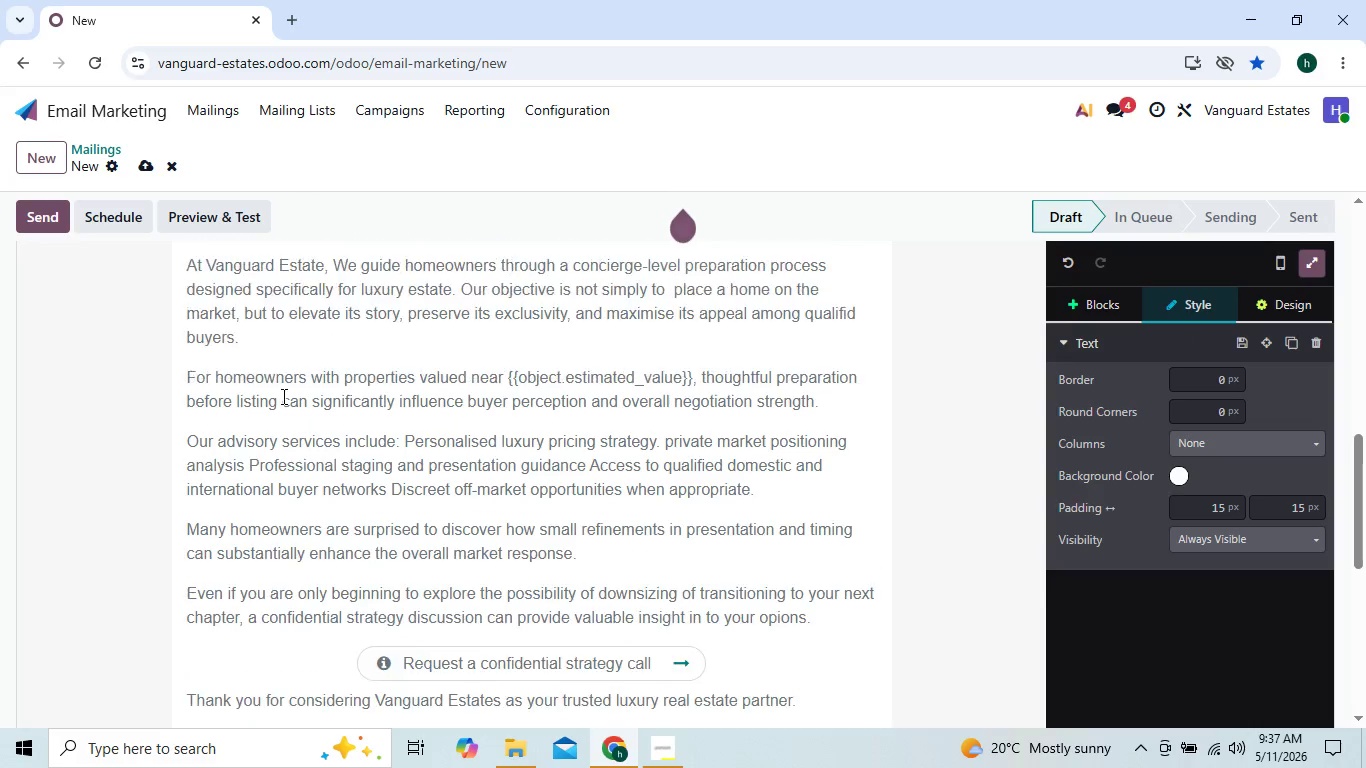 
key(ArrowUp)
 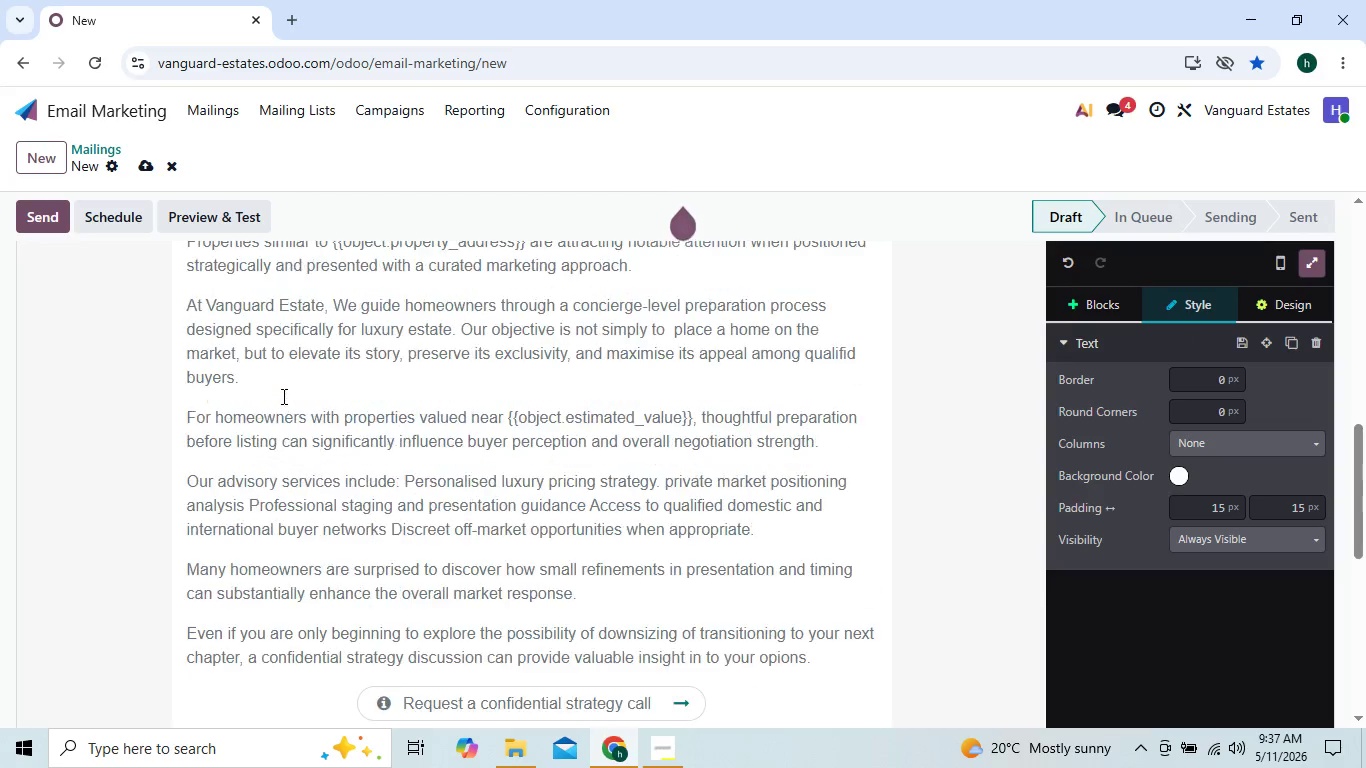 
key(ArrowUp)
 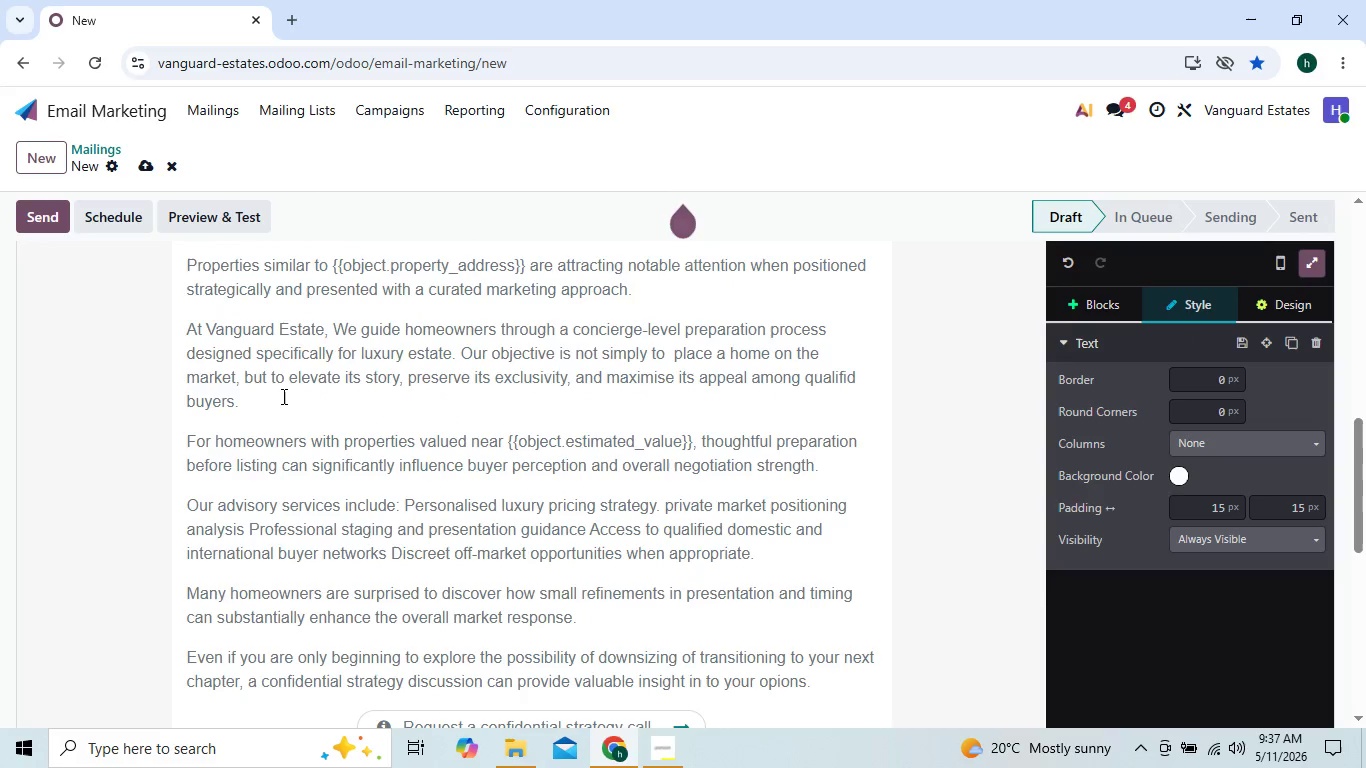 
key(ArrowUp)
 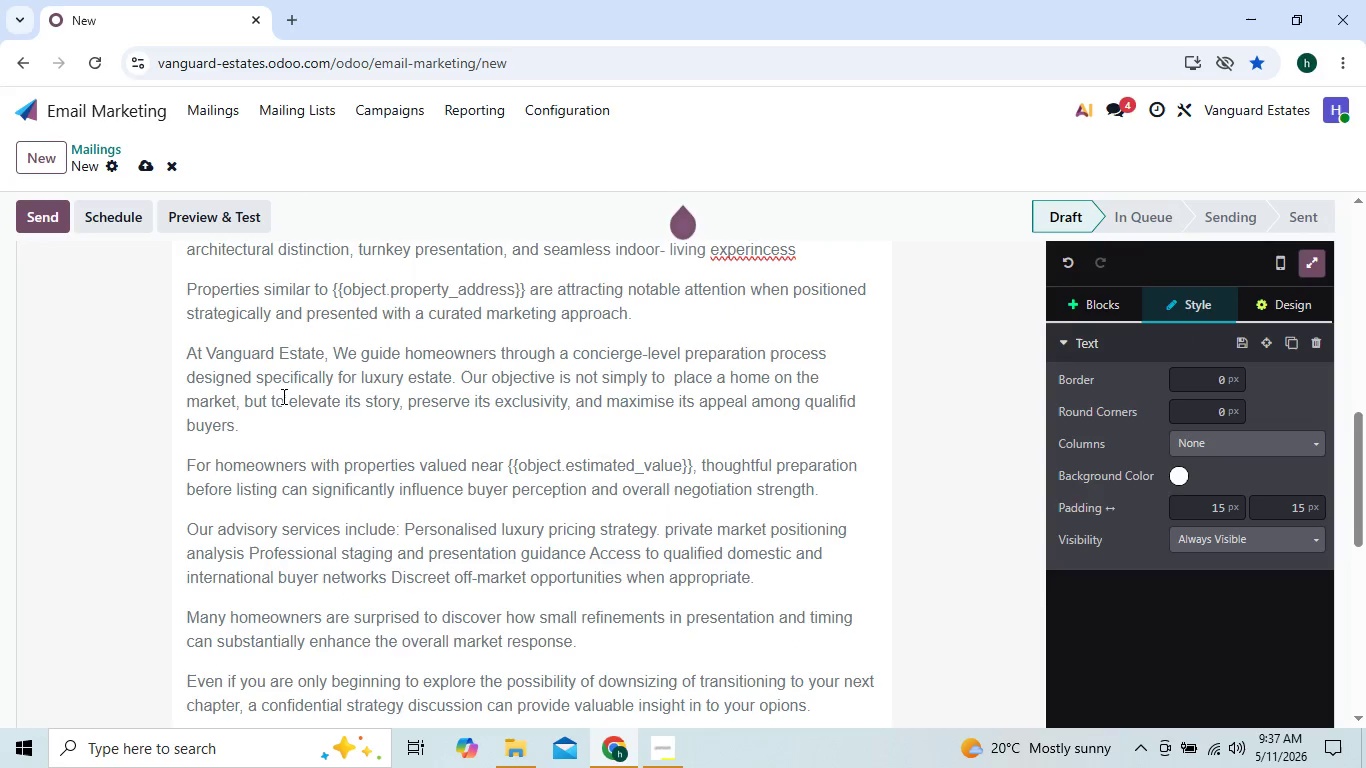 
key(ArrowUp)
 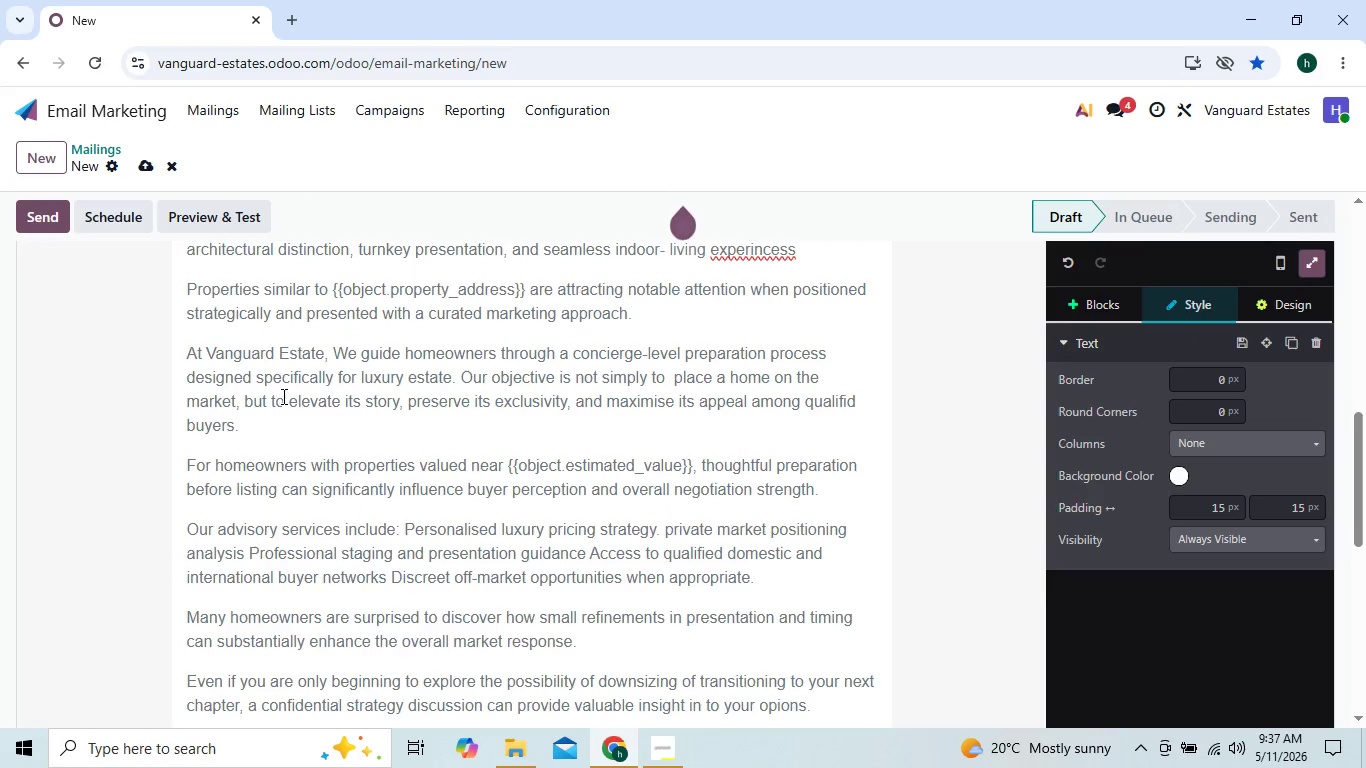 
key(ArrowUp)
 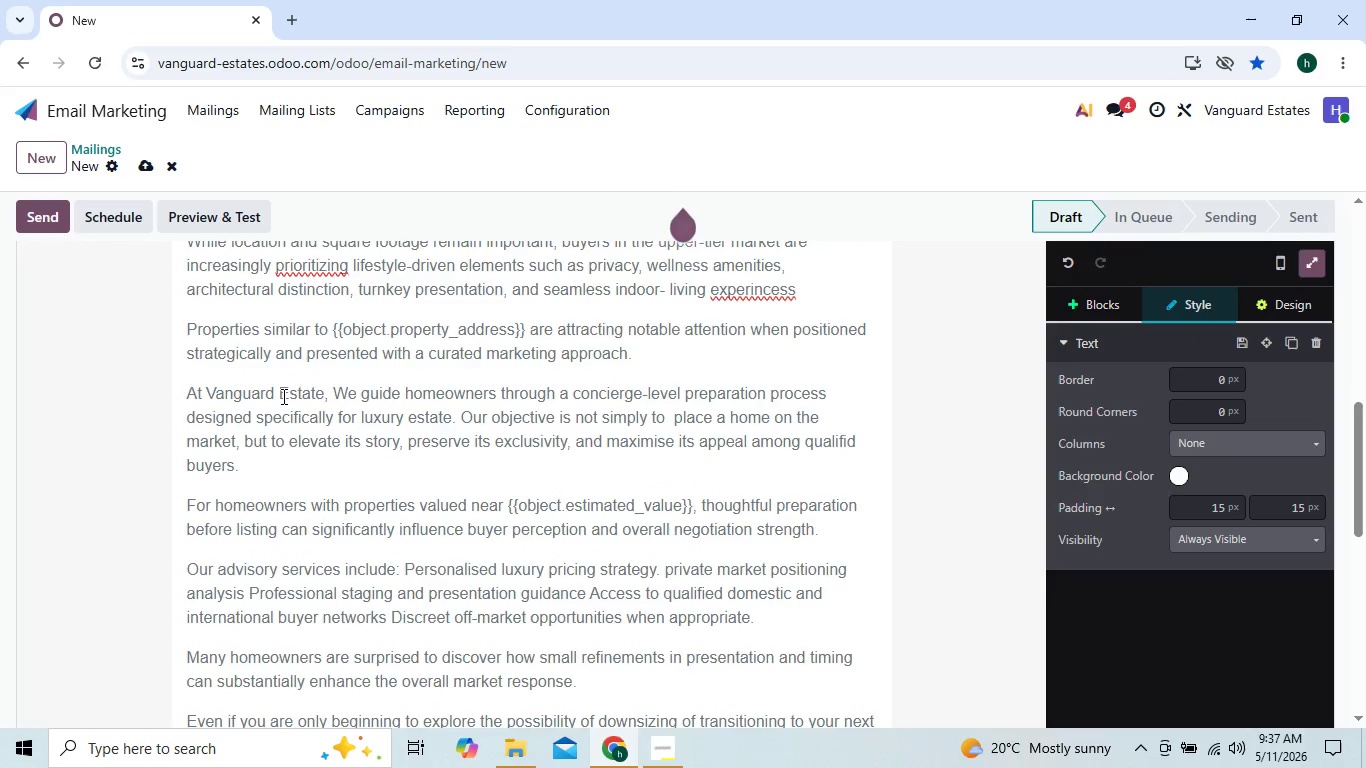 
key(ArrowUp)
 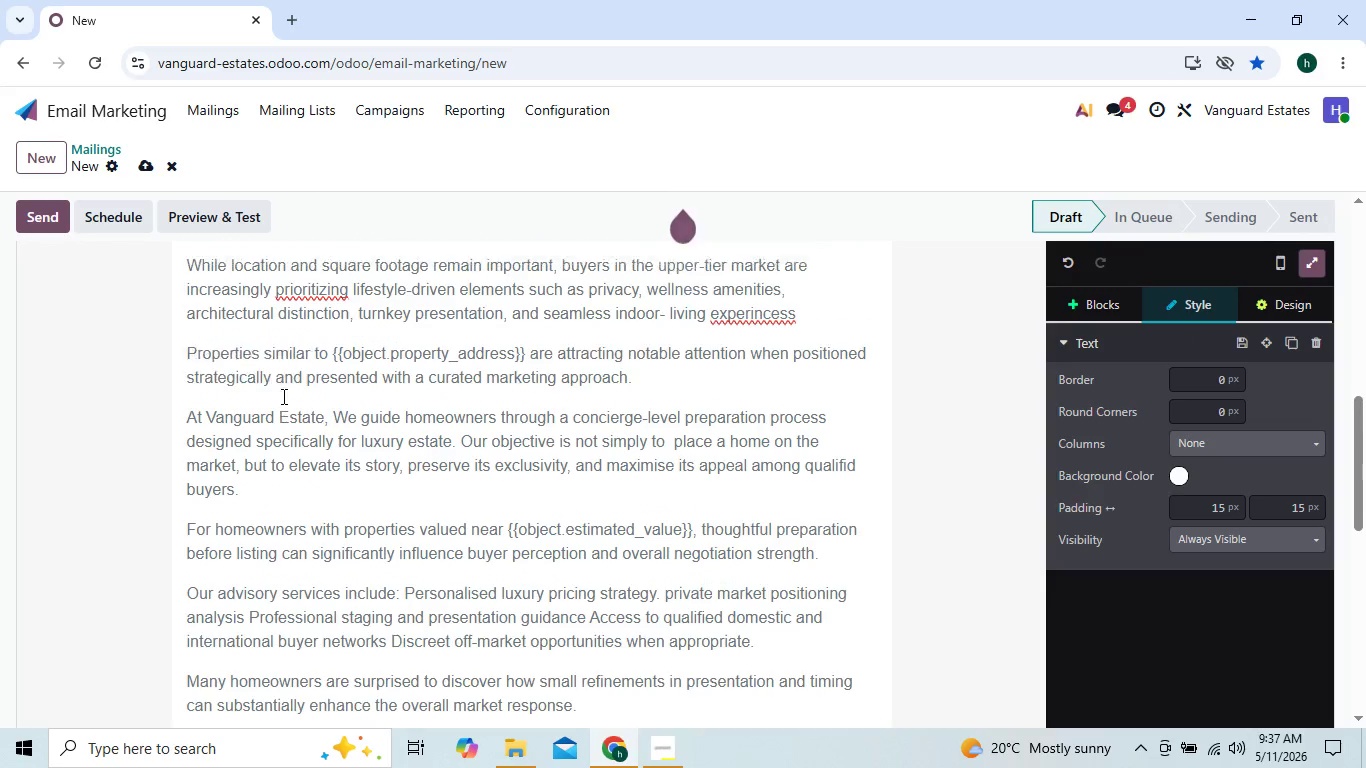 
key(ArrowUp)
 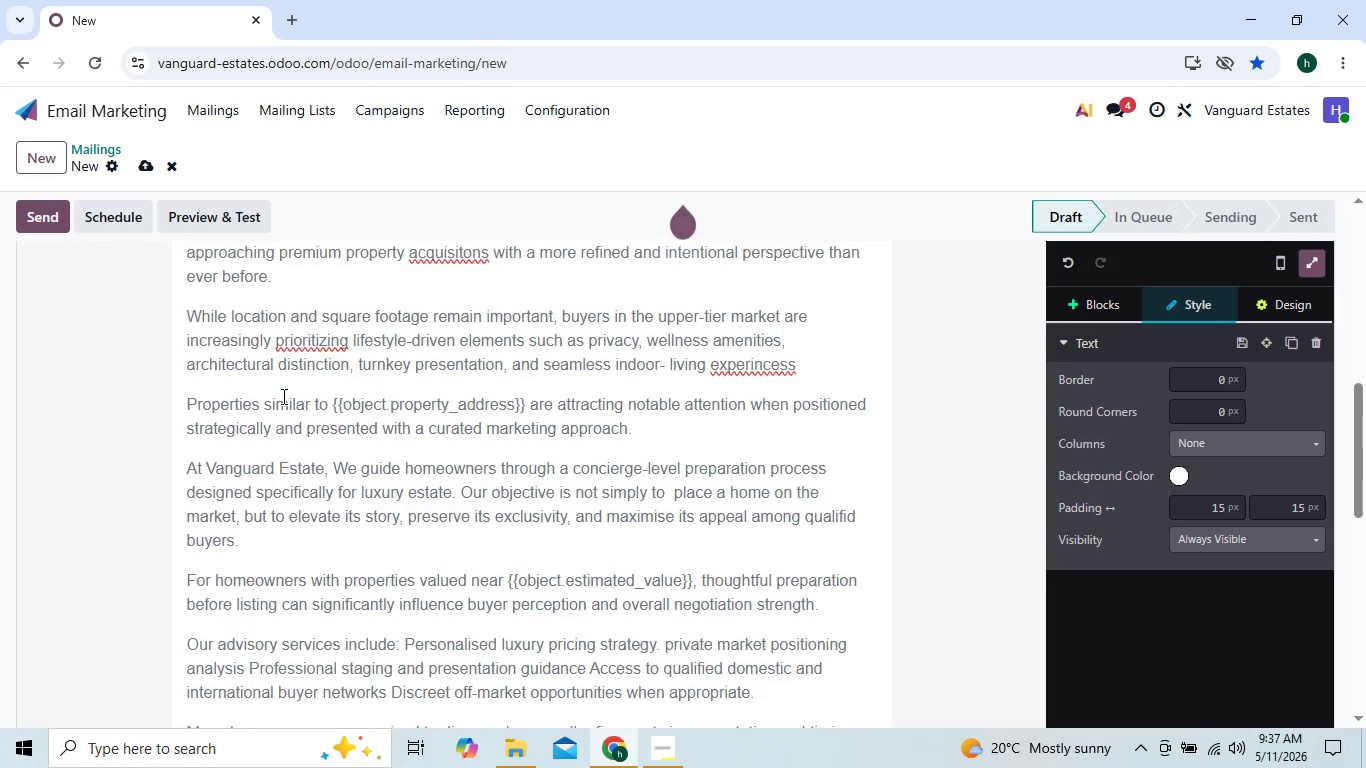 
key(ArrowUp)
 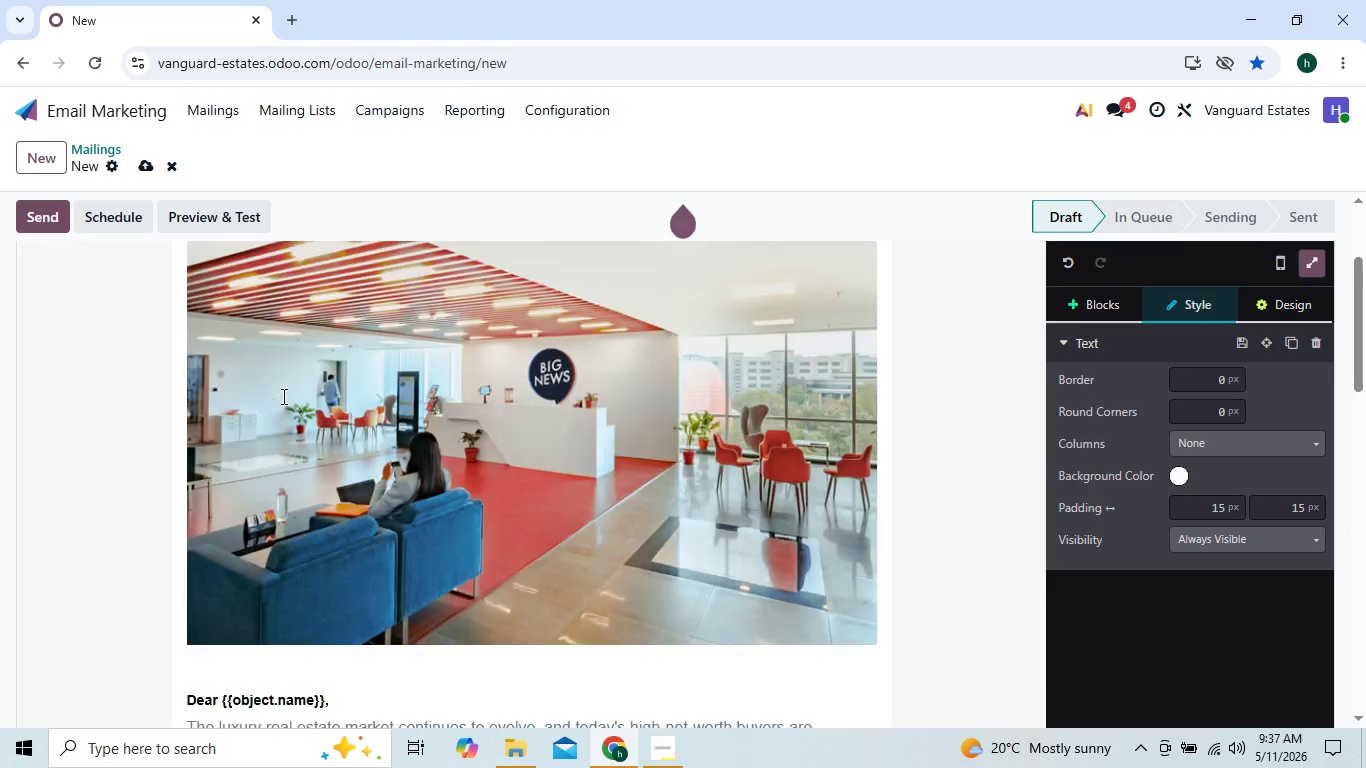 
key(ArrowUp)
 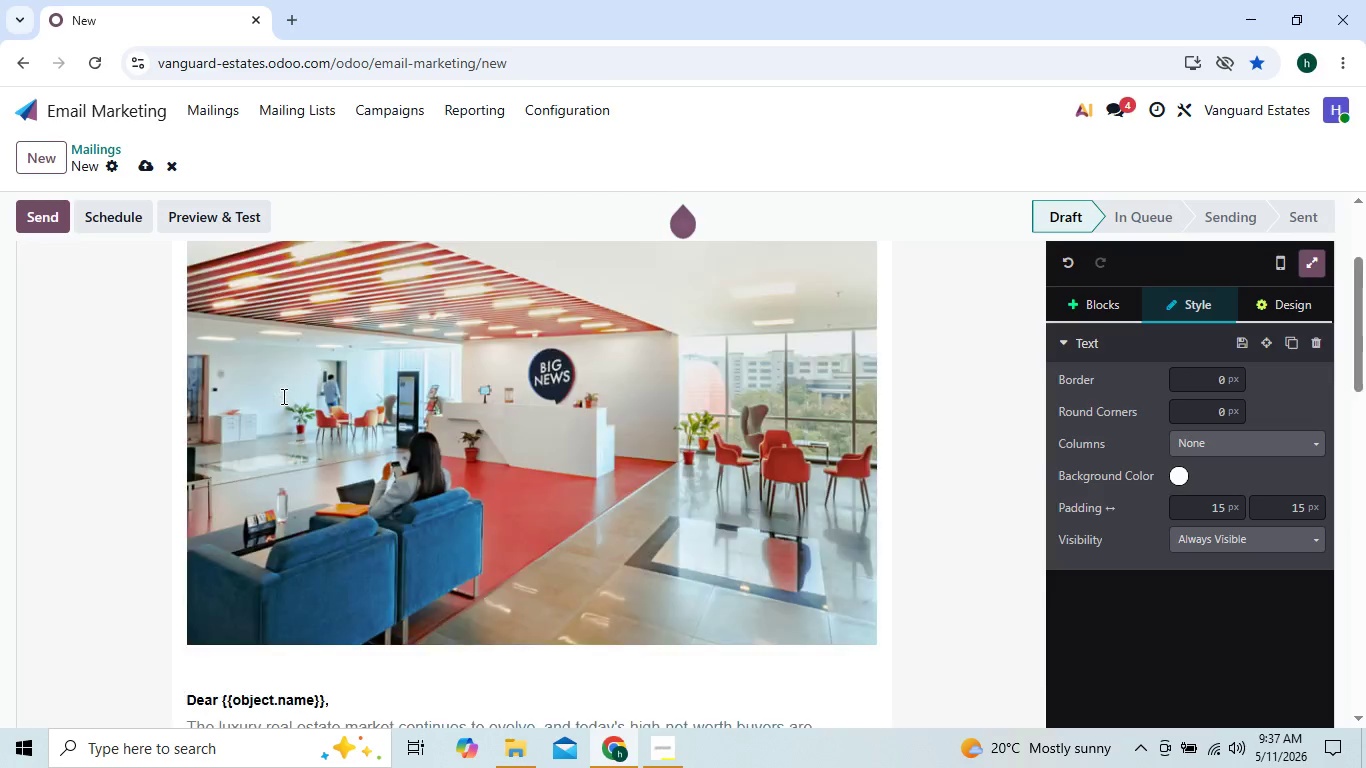 
key(ArrowUp)
 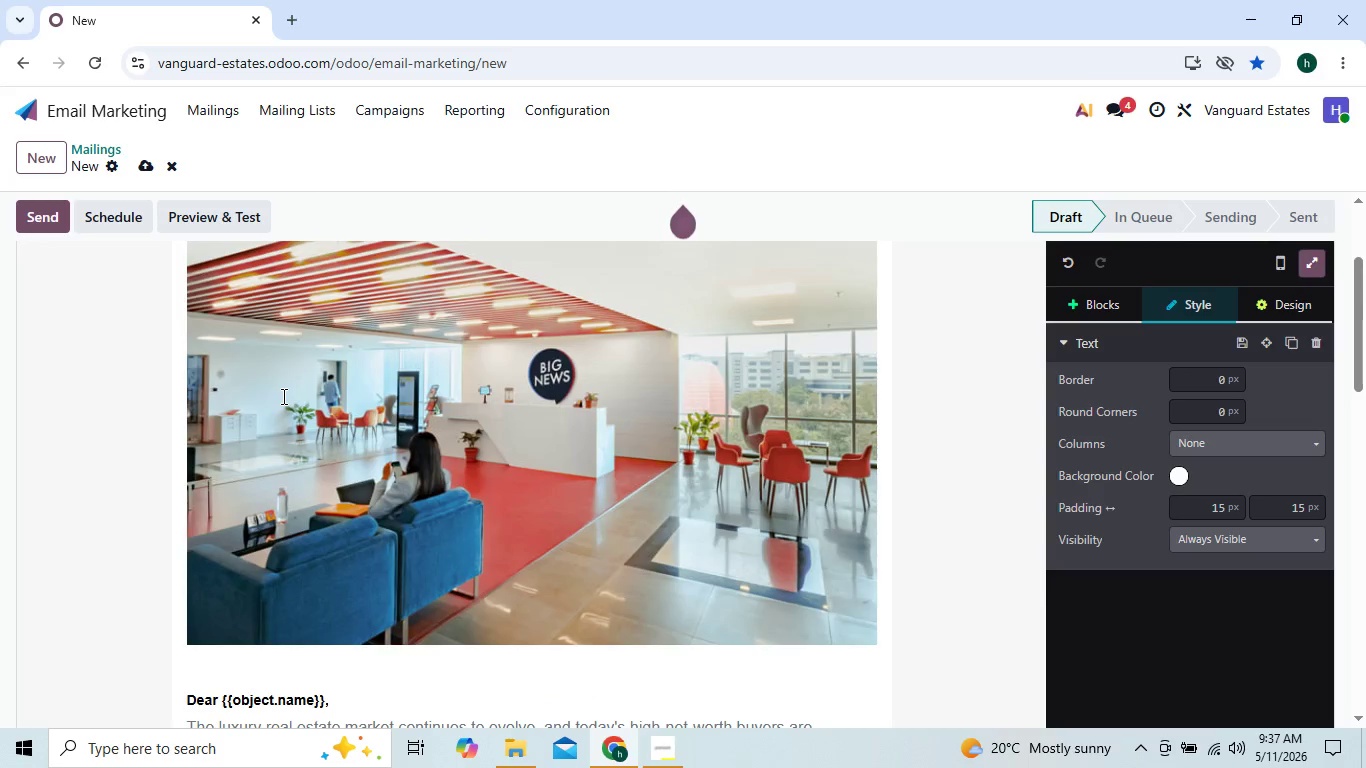 
key(ArrowUp)
 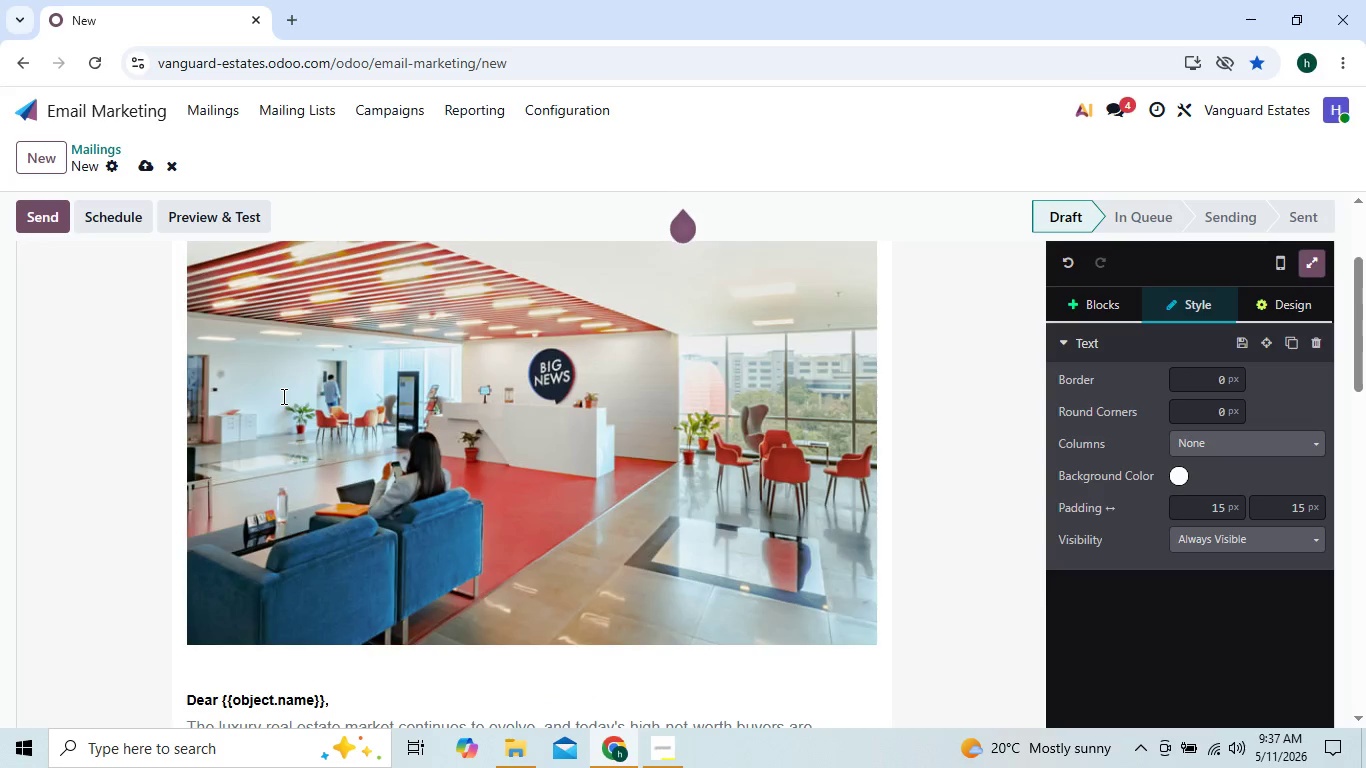 
key(ArrowUp)
 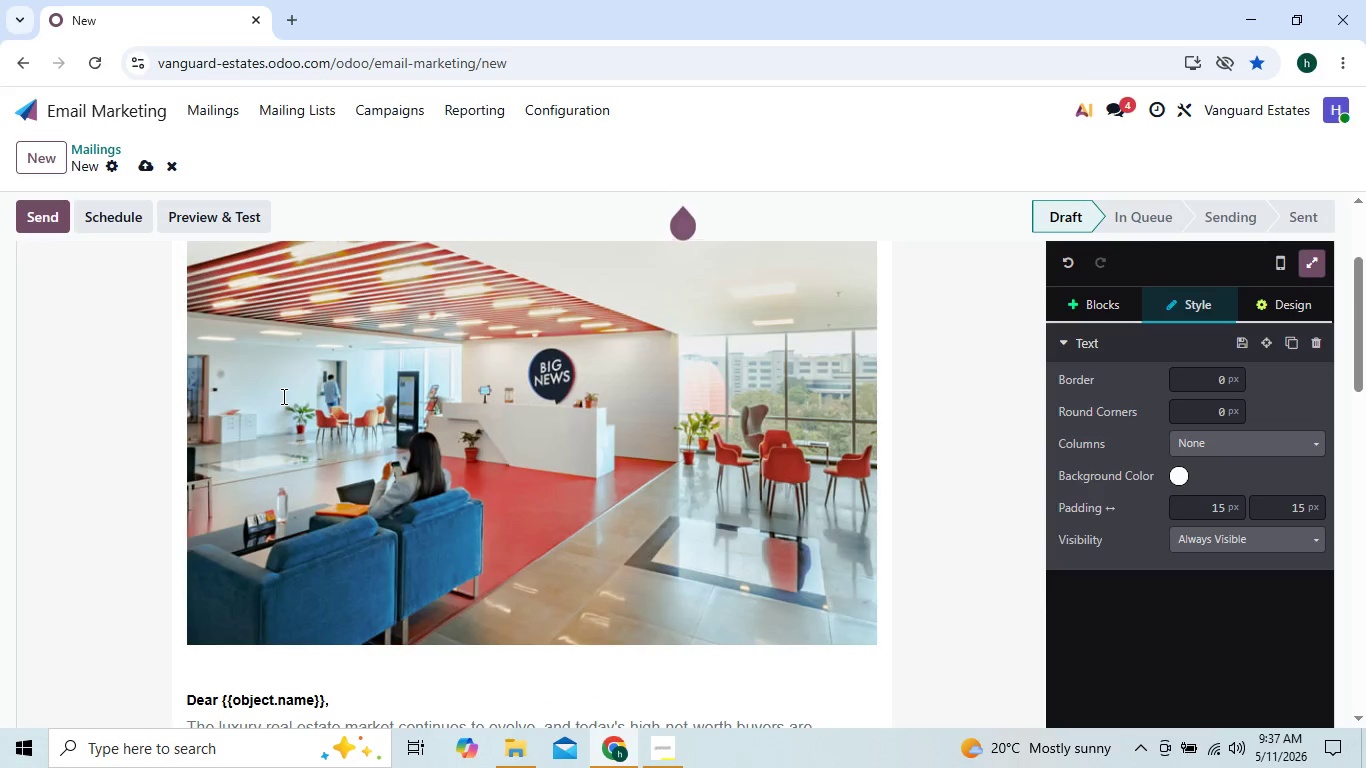 
key(ArrowUp)
 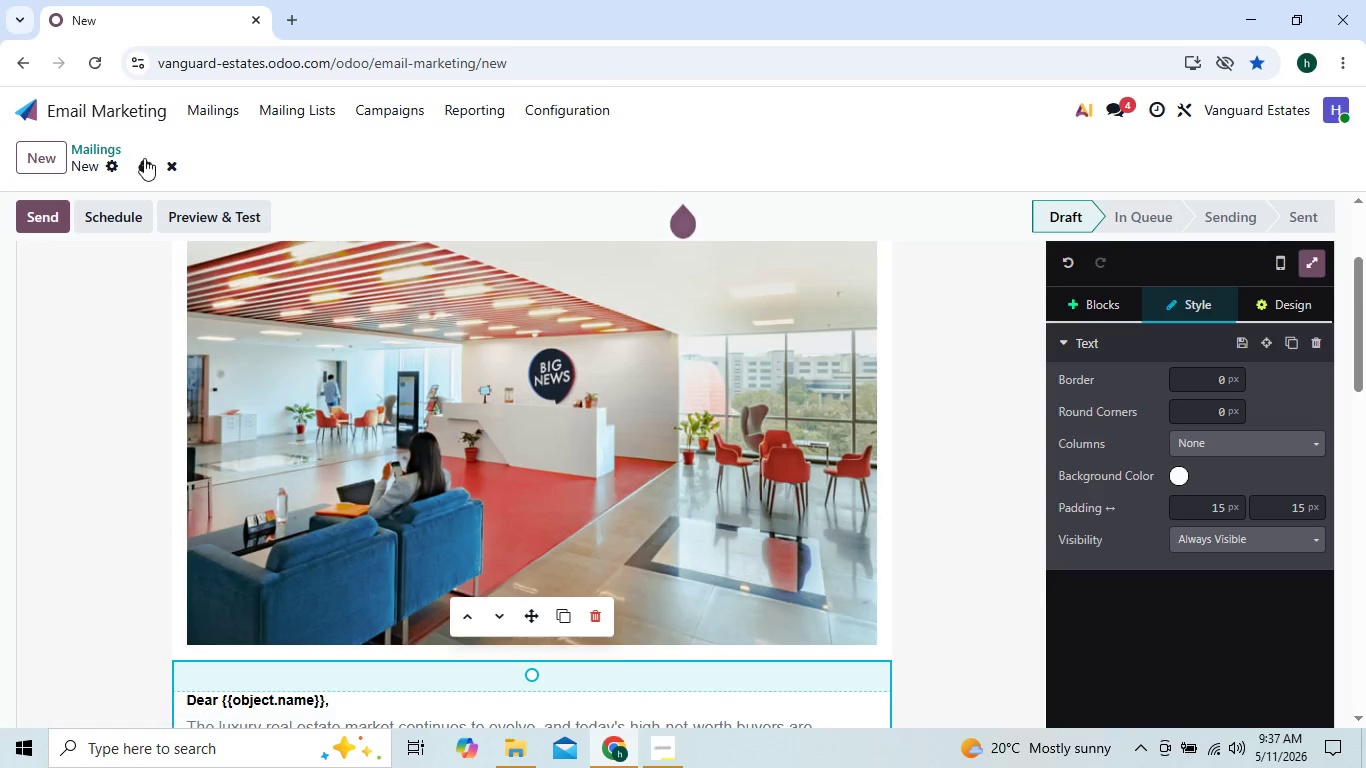 
left_click([144, 160])
 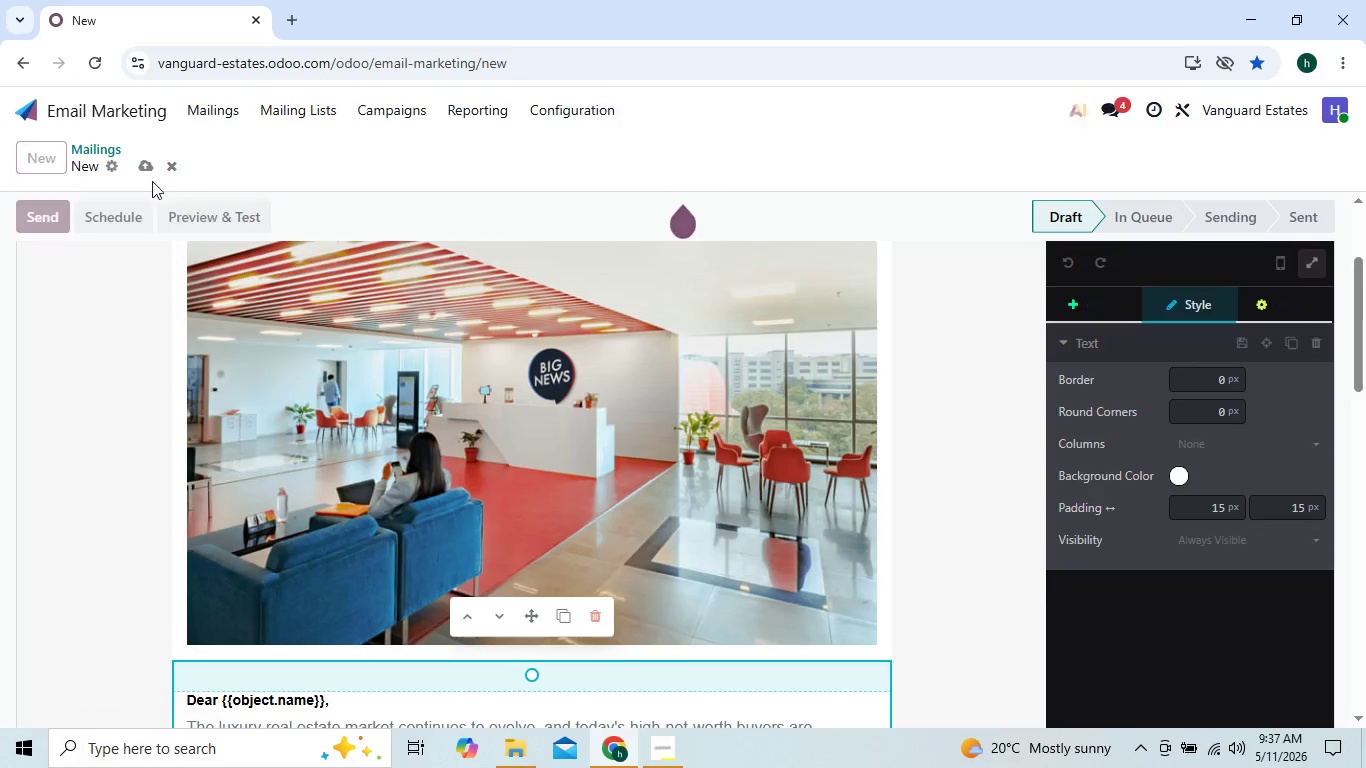 
mouse_move([227, 271])
 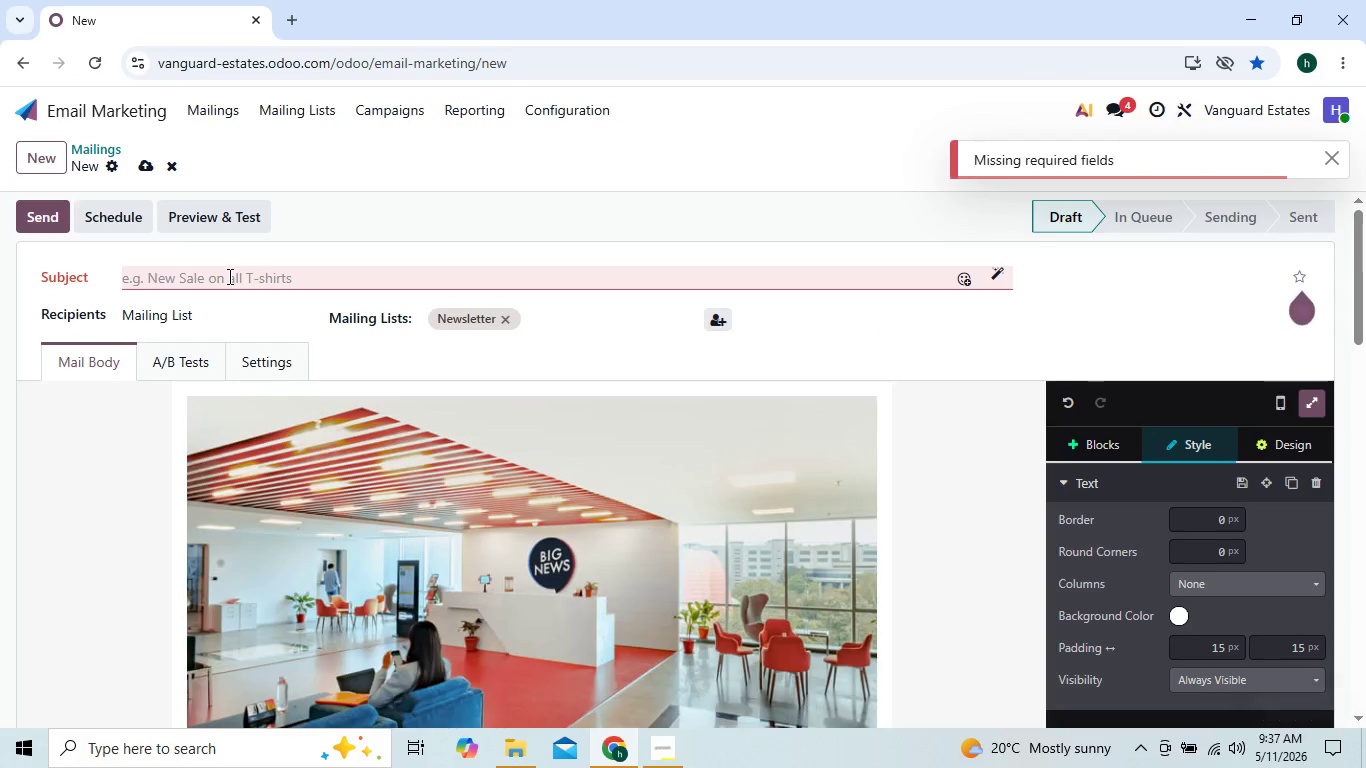 
left_click([228, 276])
 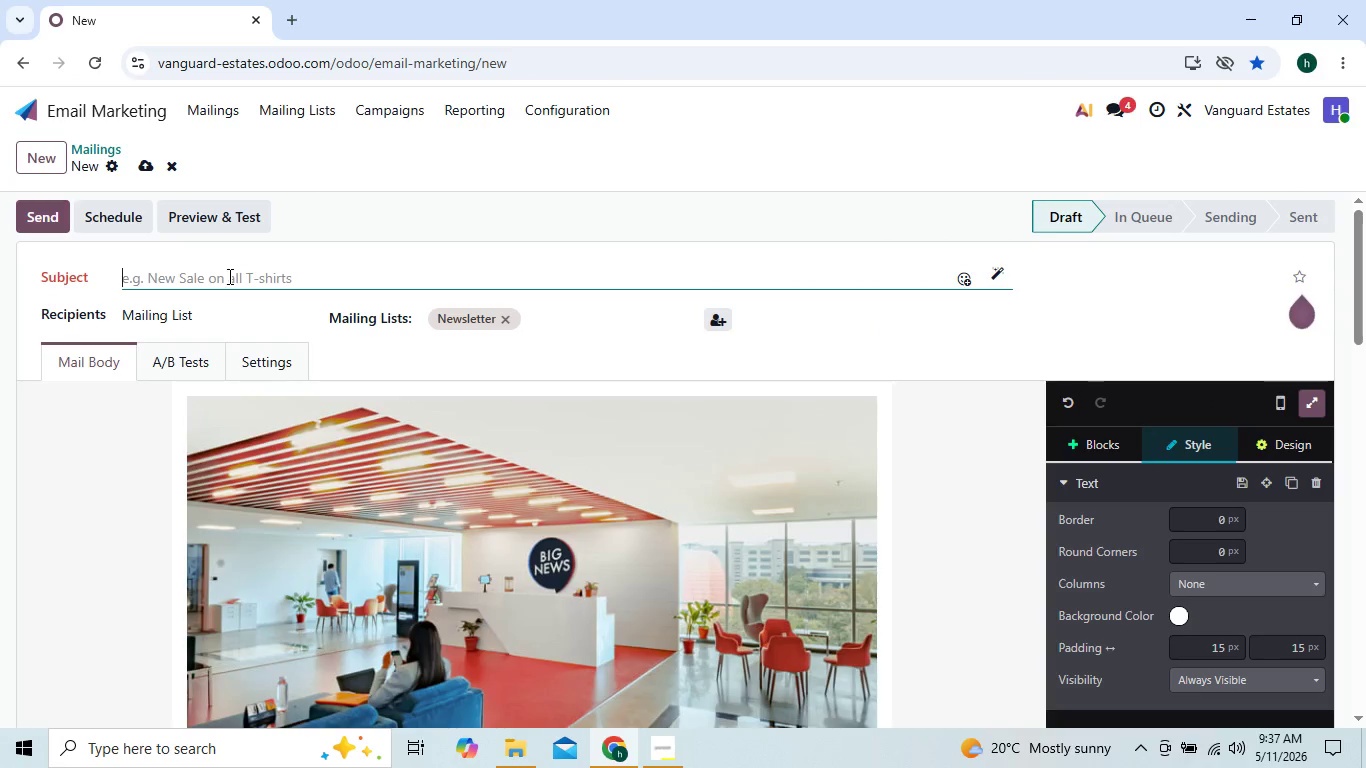 
wait(6.28)
 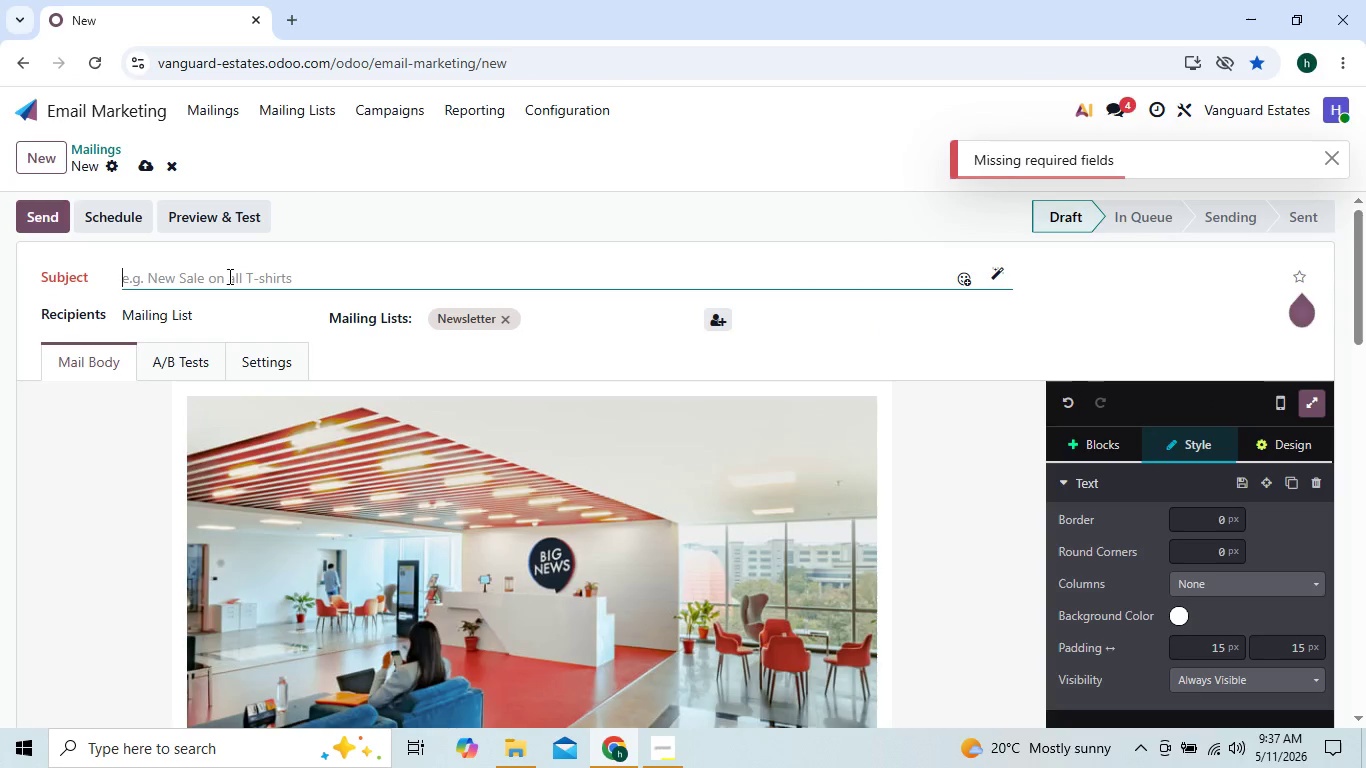 
left_click([239, 269])
 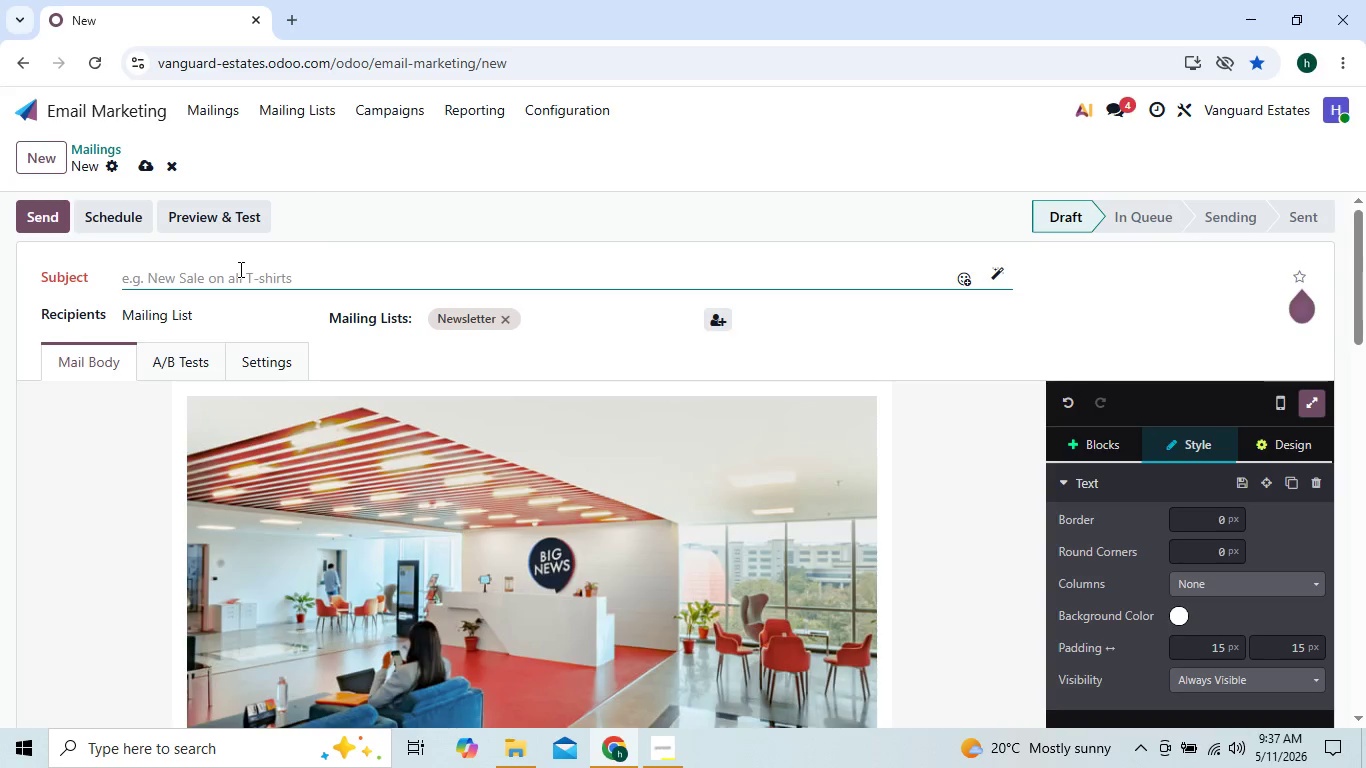 
type(S)
key(Backspace)
type(What Today's Luxury Buyers Are Looking For)
 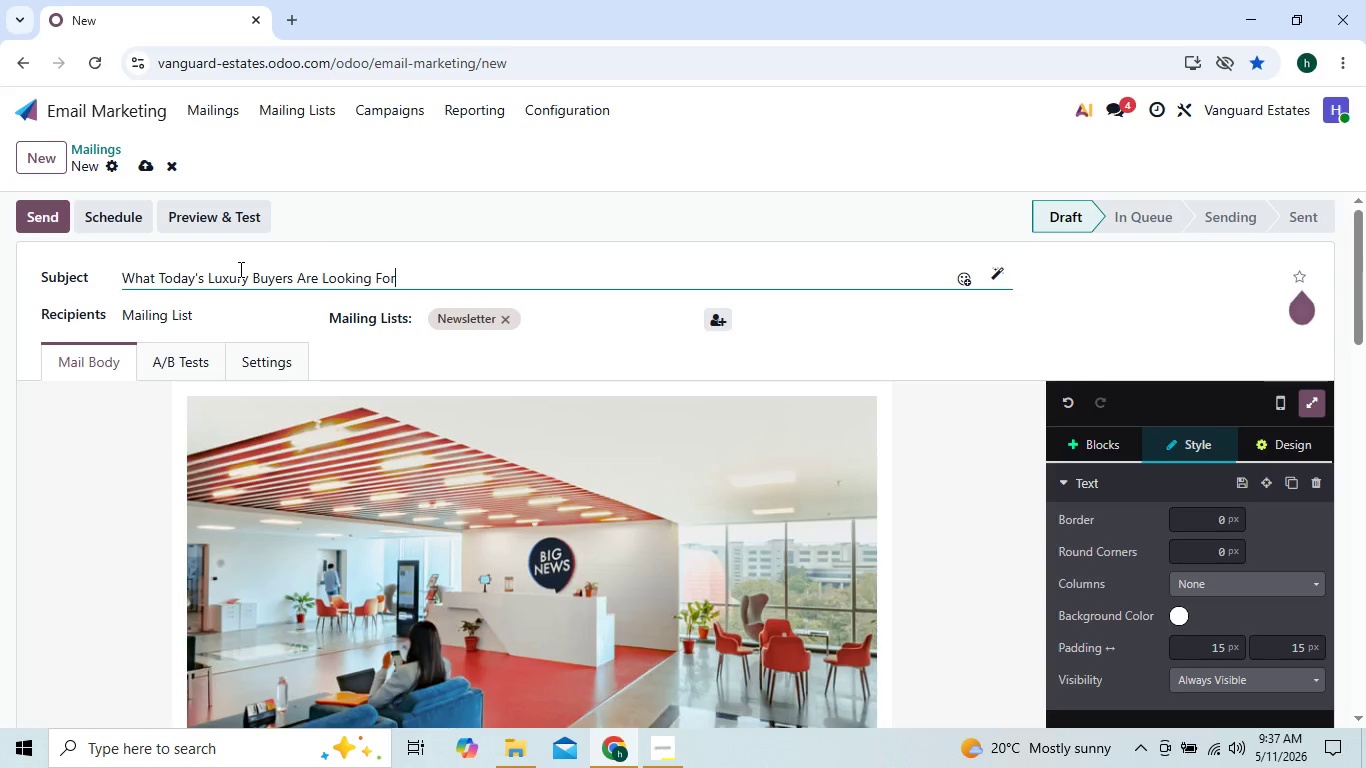 
left_click([143, 159])
 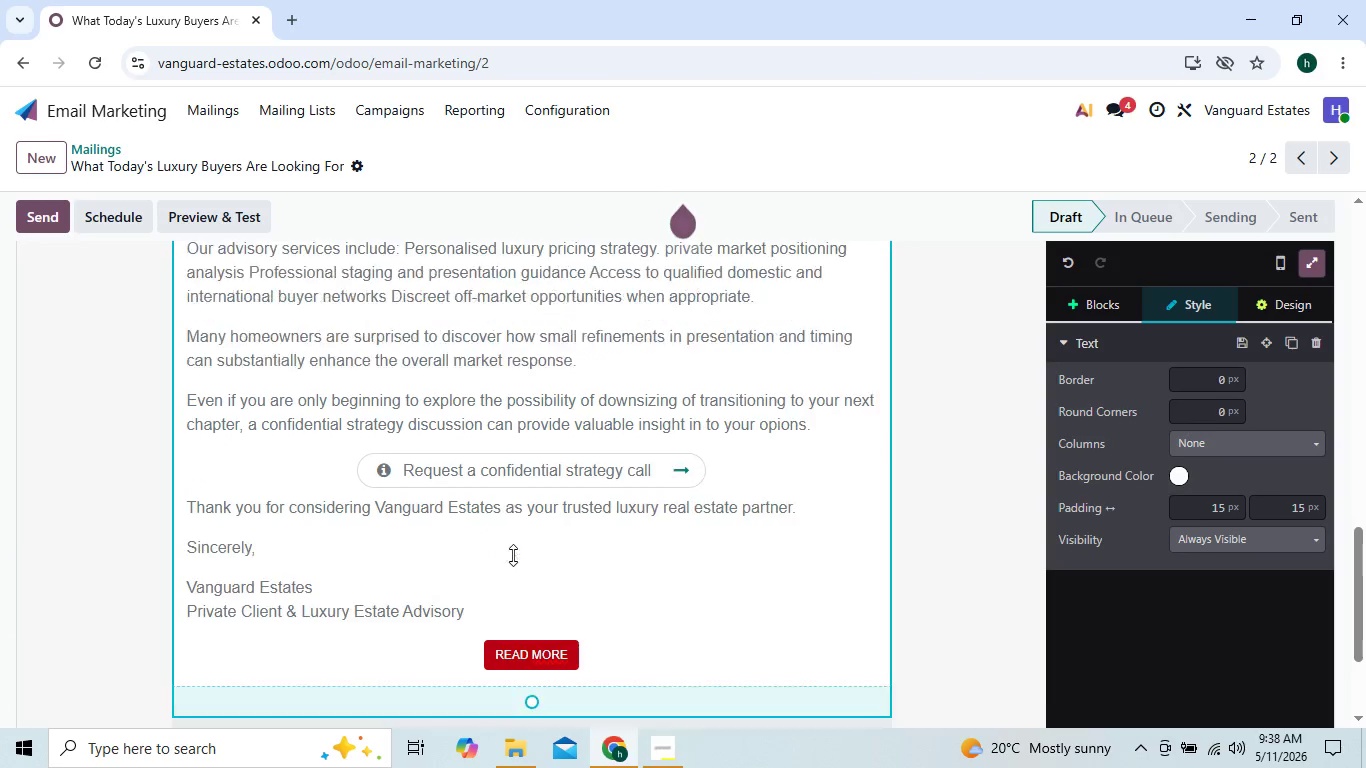 
wait(14.28)
 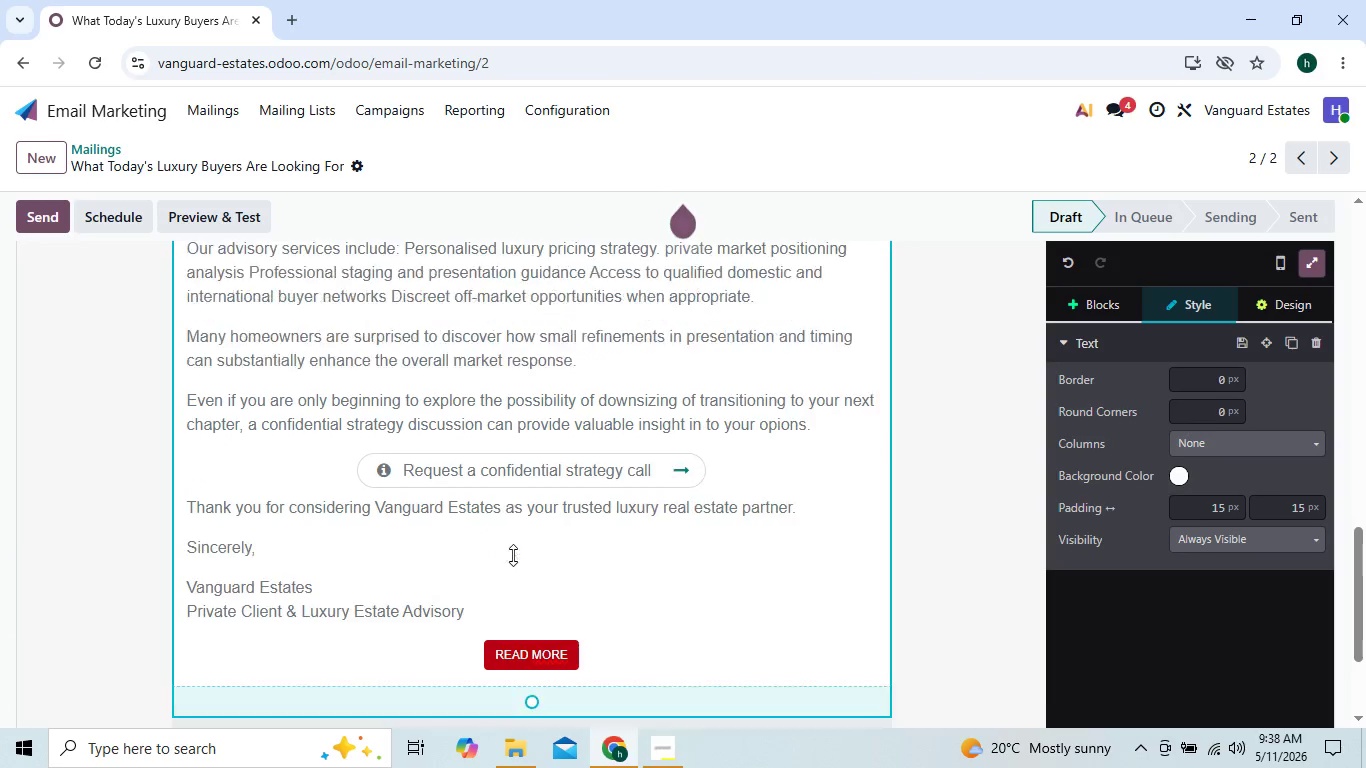 
double_click([923, 532])
 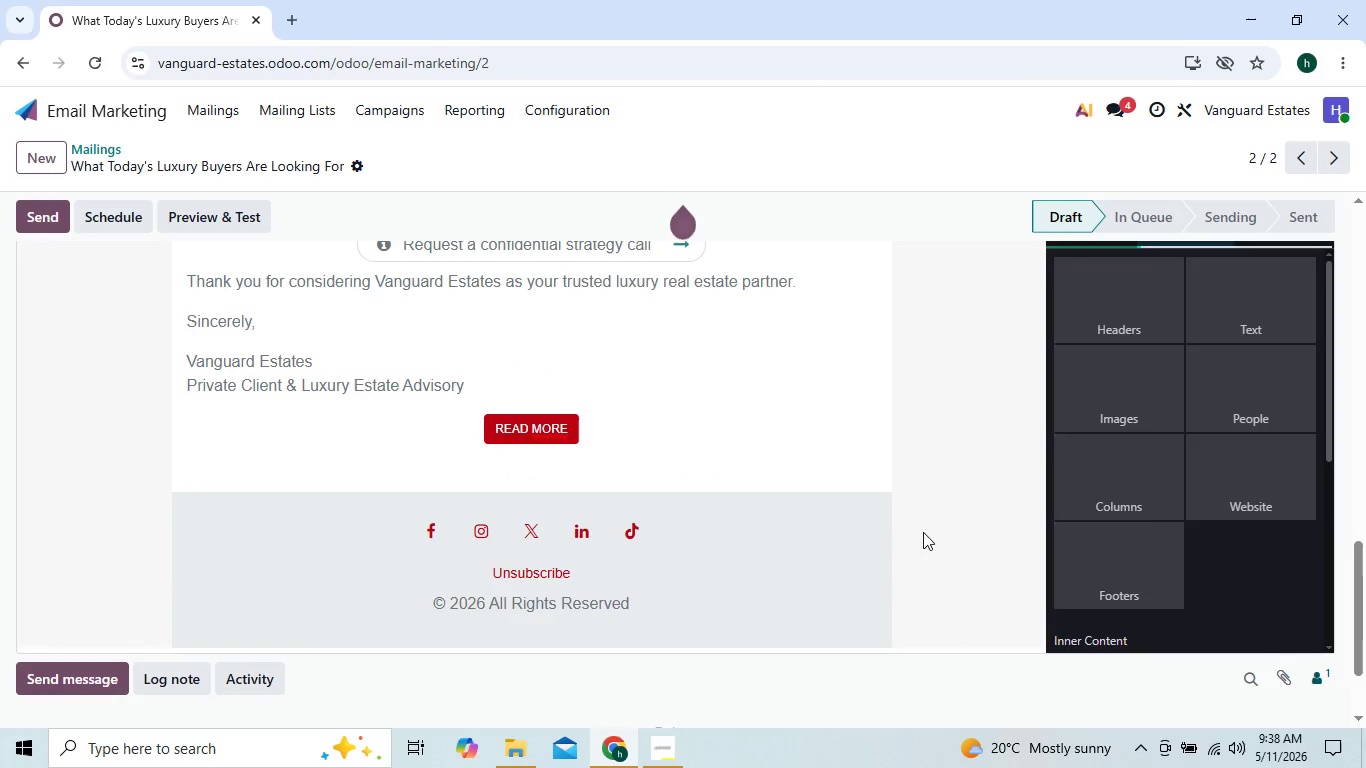 
triple_click([923, 532])
 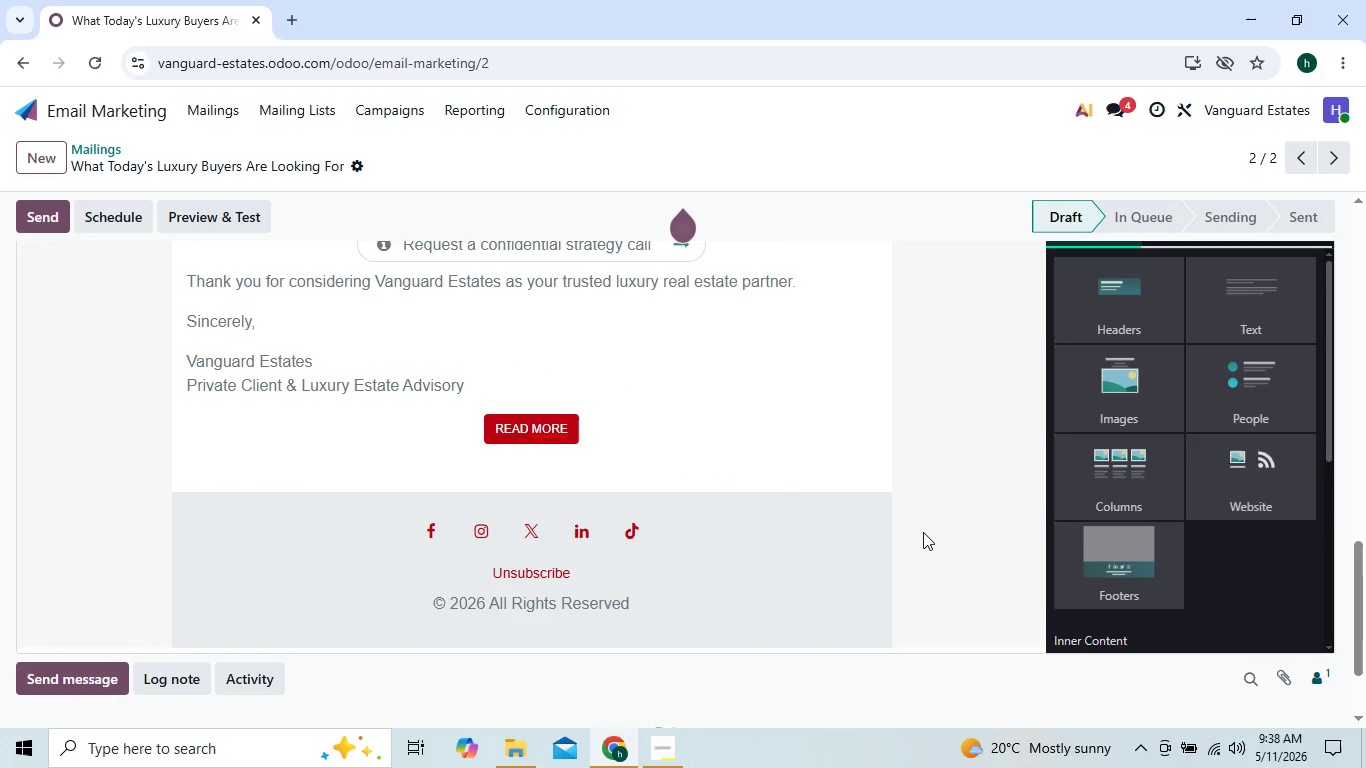 
triple_click([923, 532])
 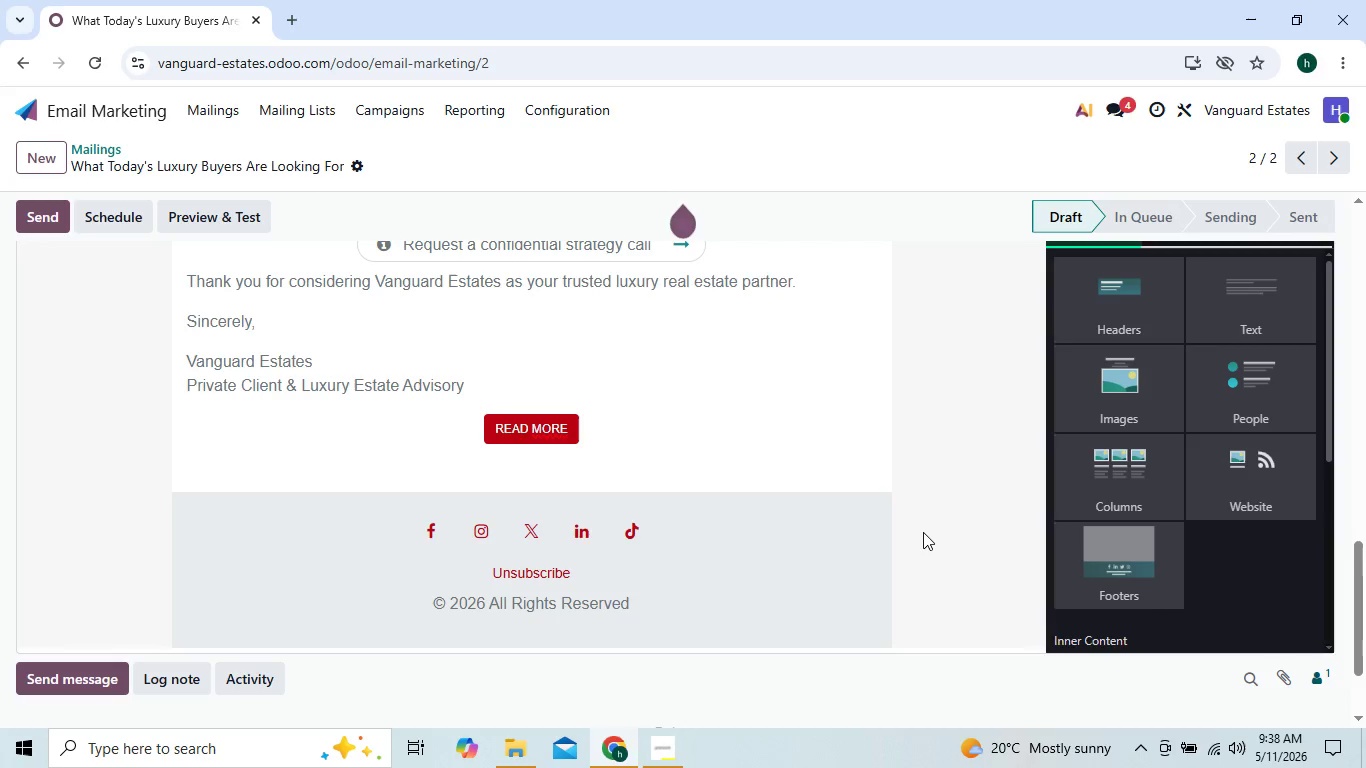 
left_click([956, 530])
 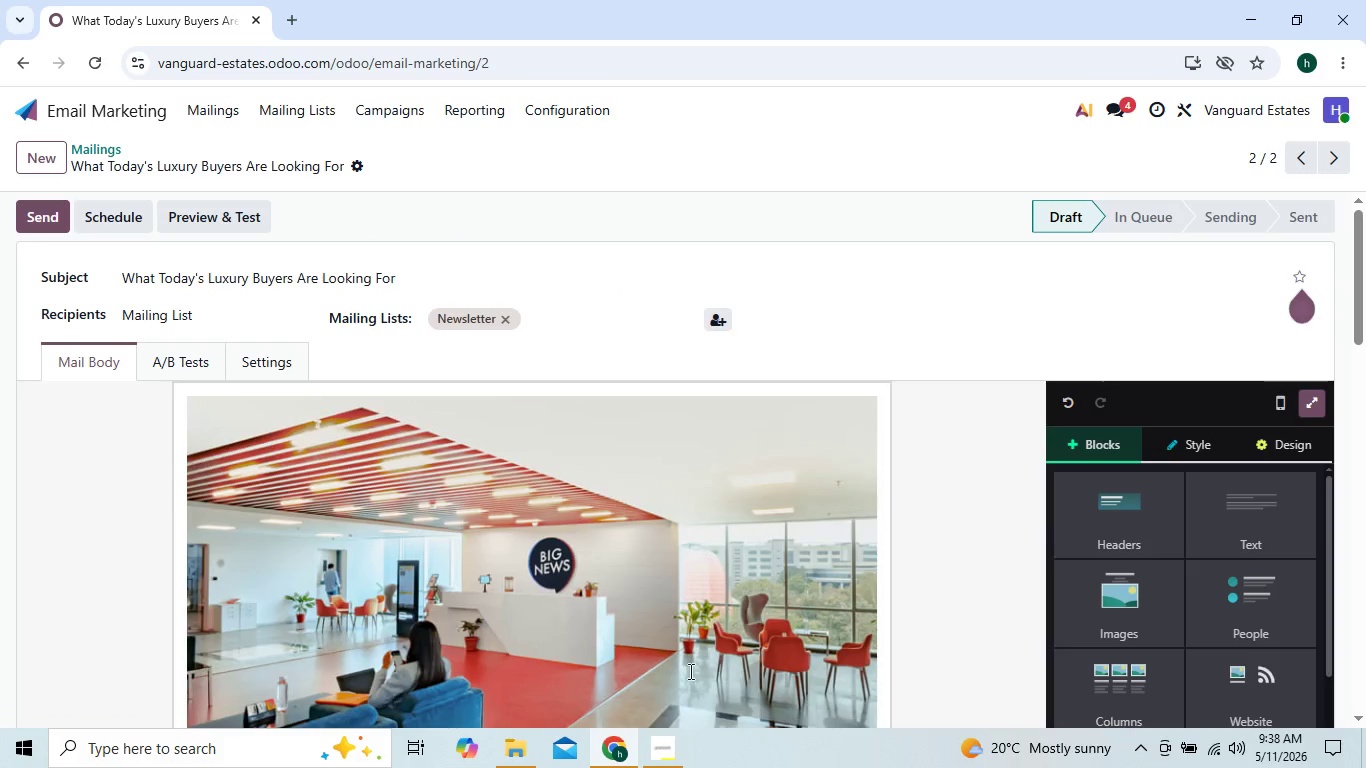 
left_click([656, 757])